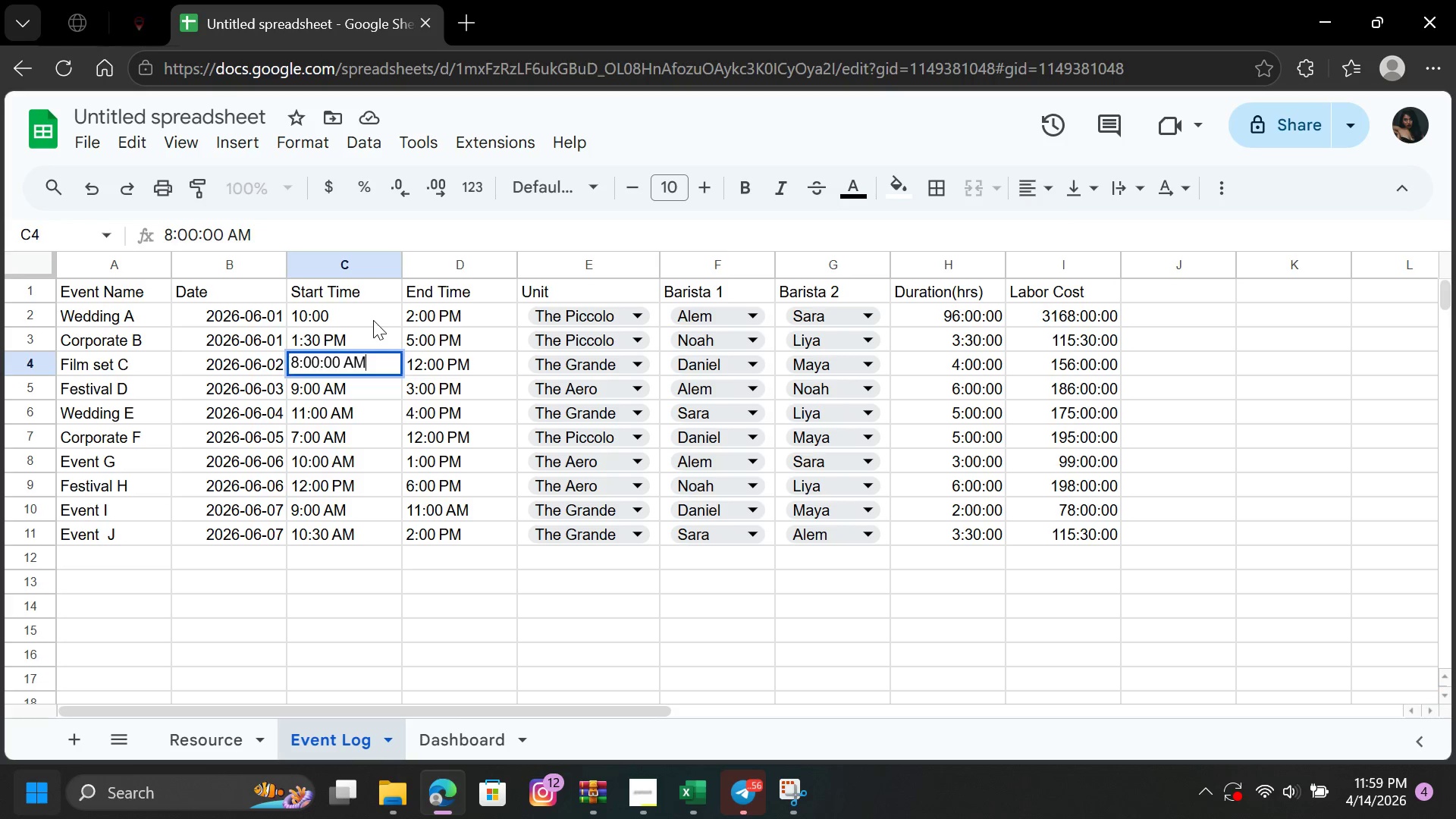 
double_click([373, 320])
 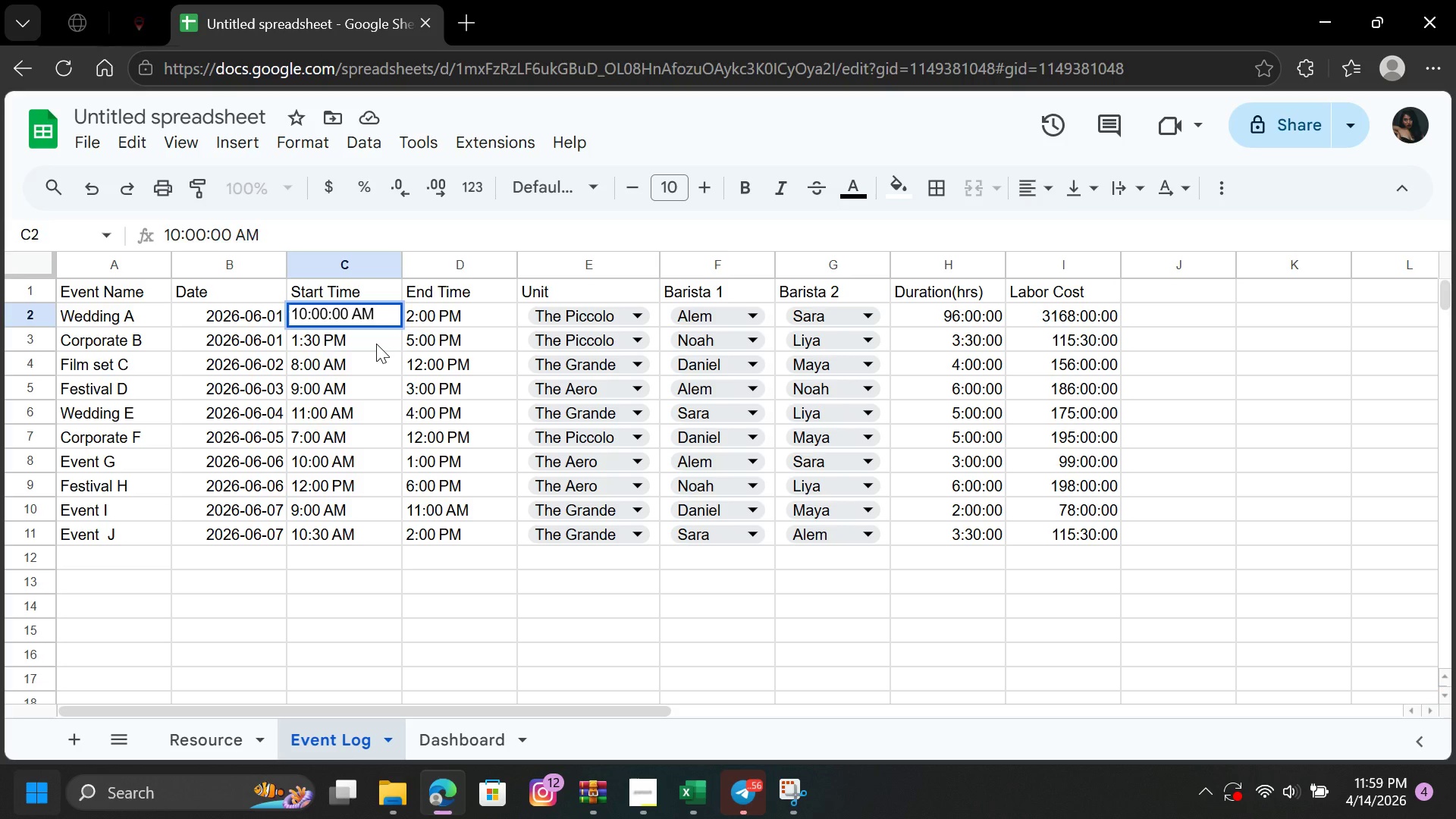 
double_click([376, 344])
 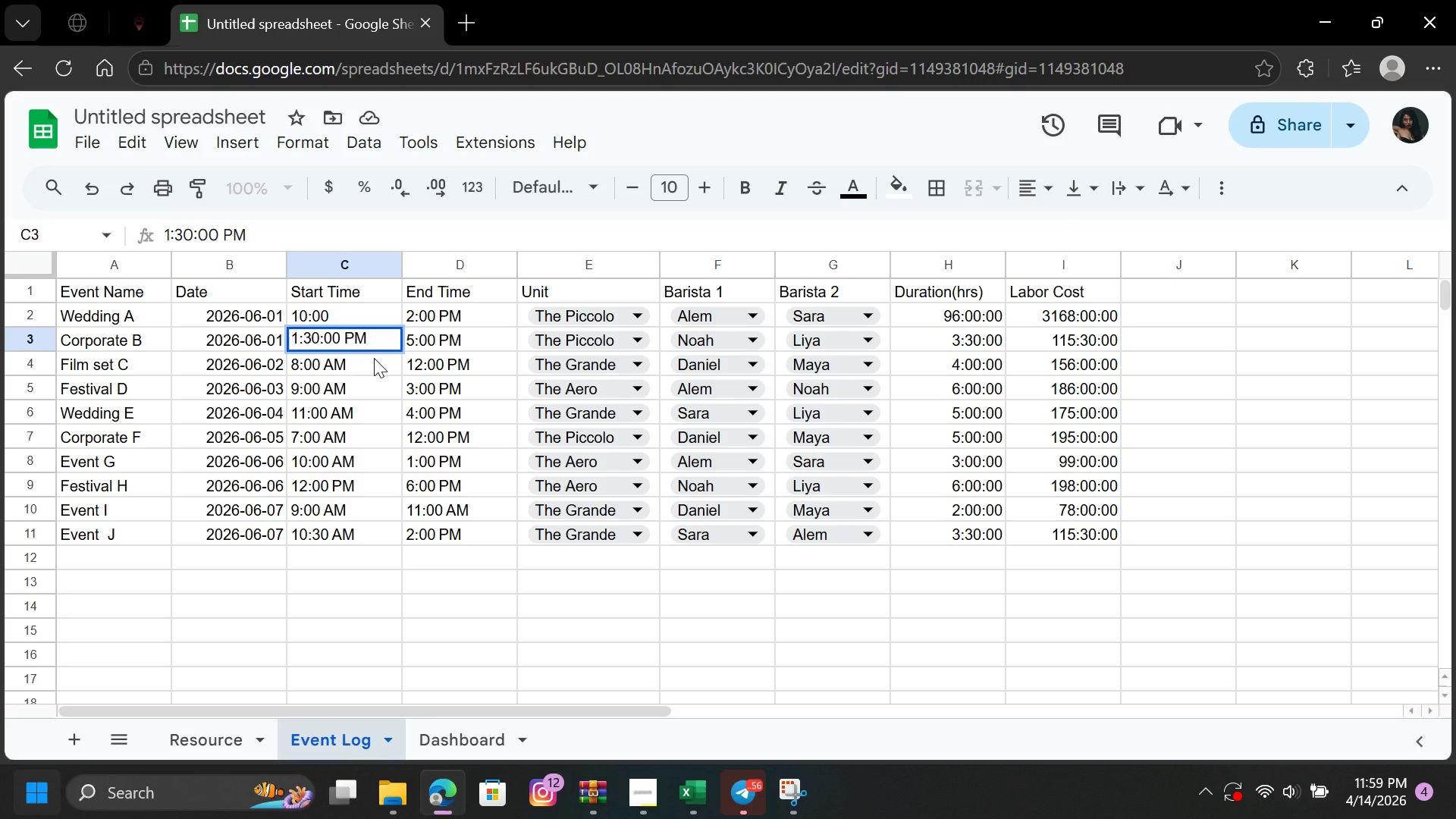 
left_click([374, 358])
 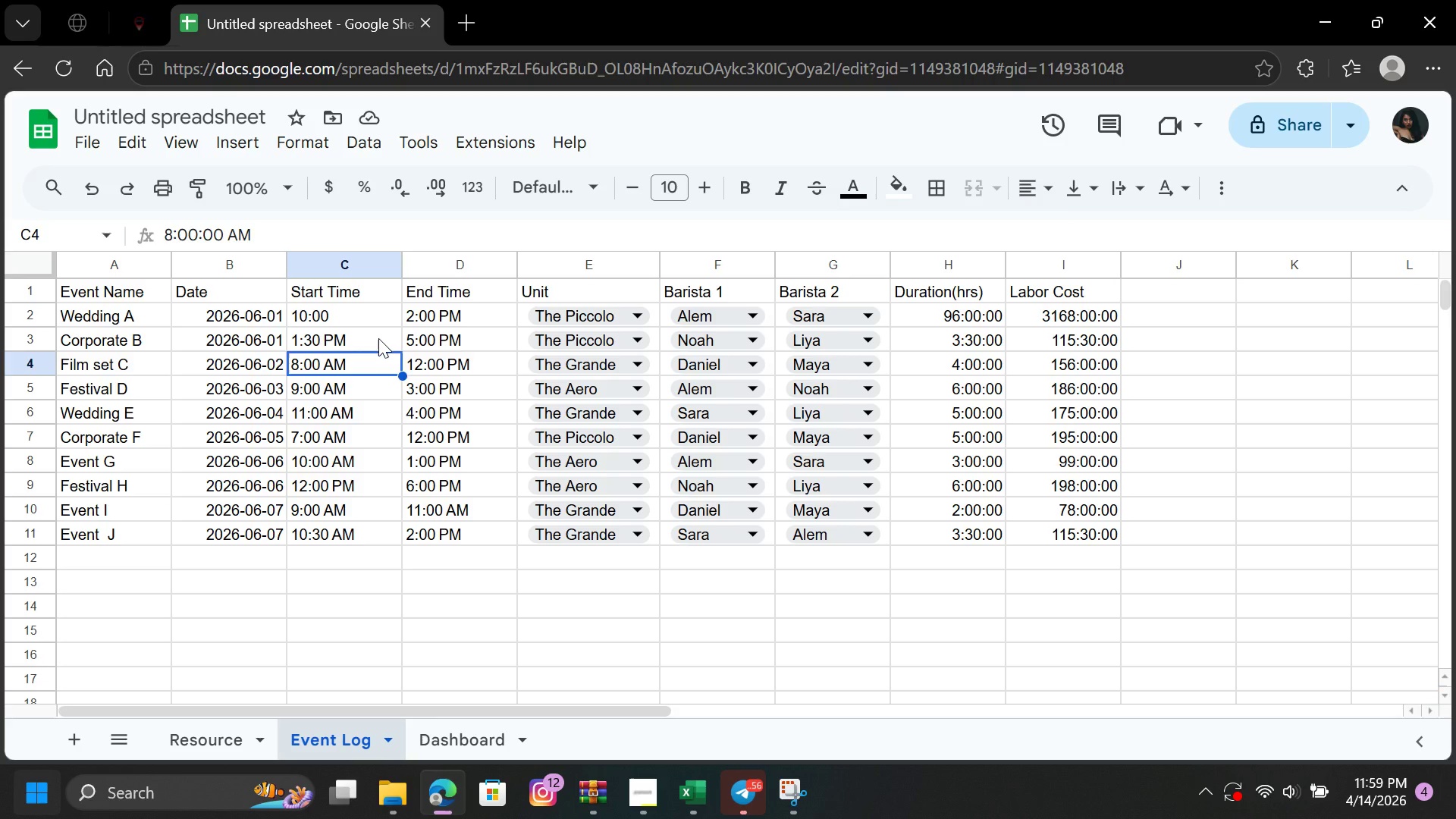 
left_click([378, 338])
 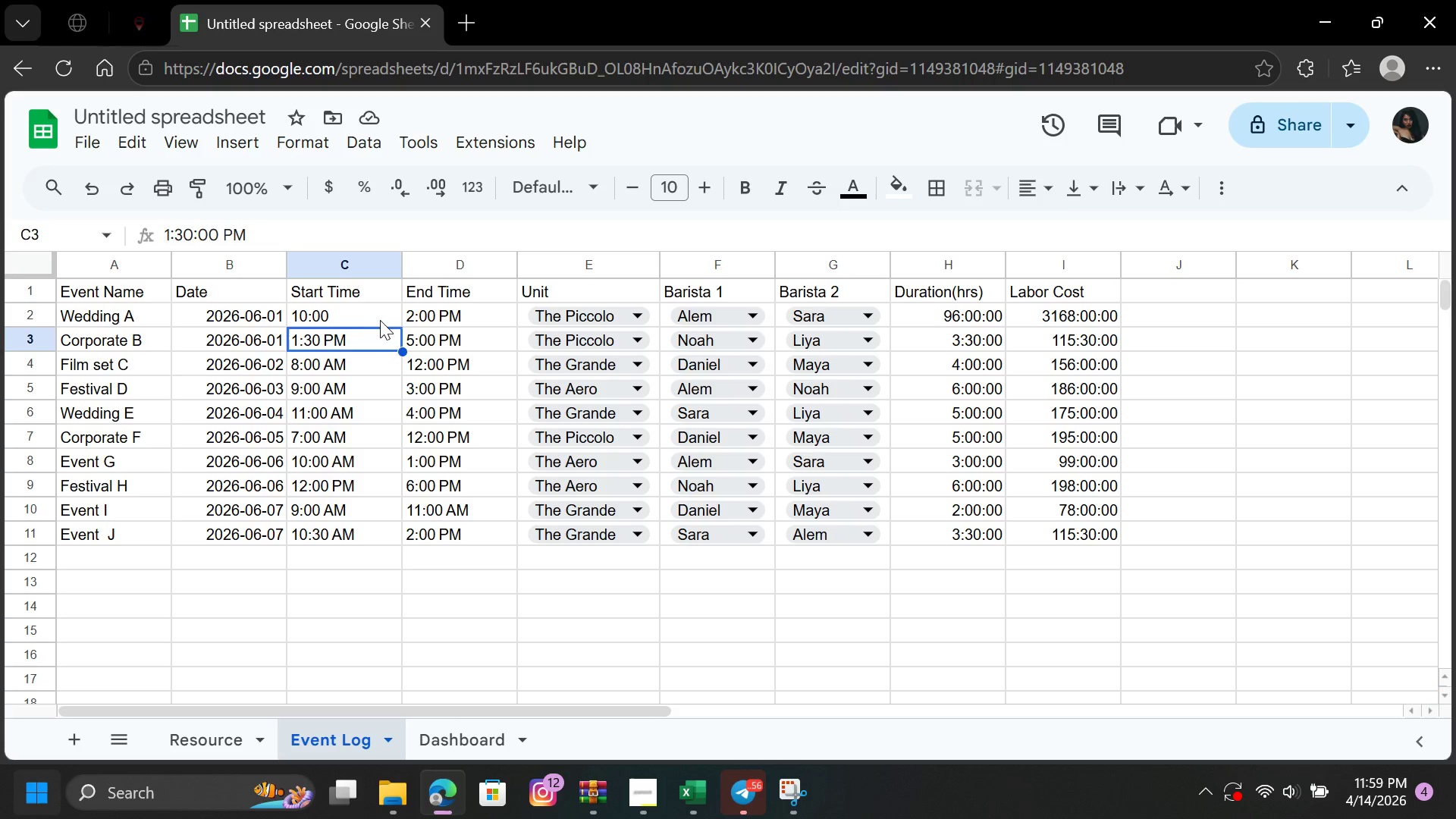 
left_click([381, 318])
 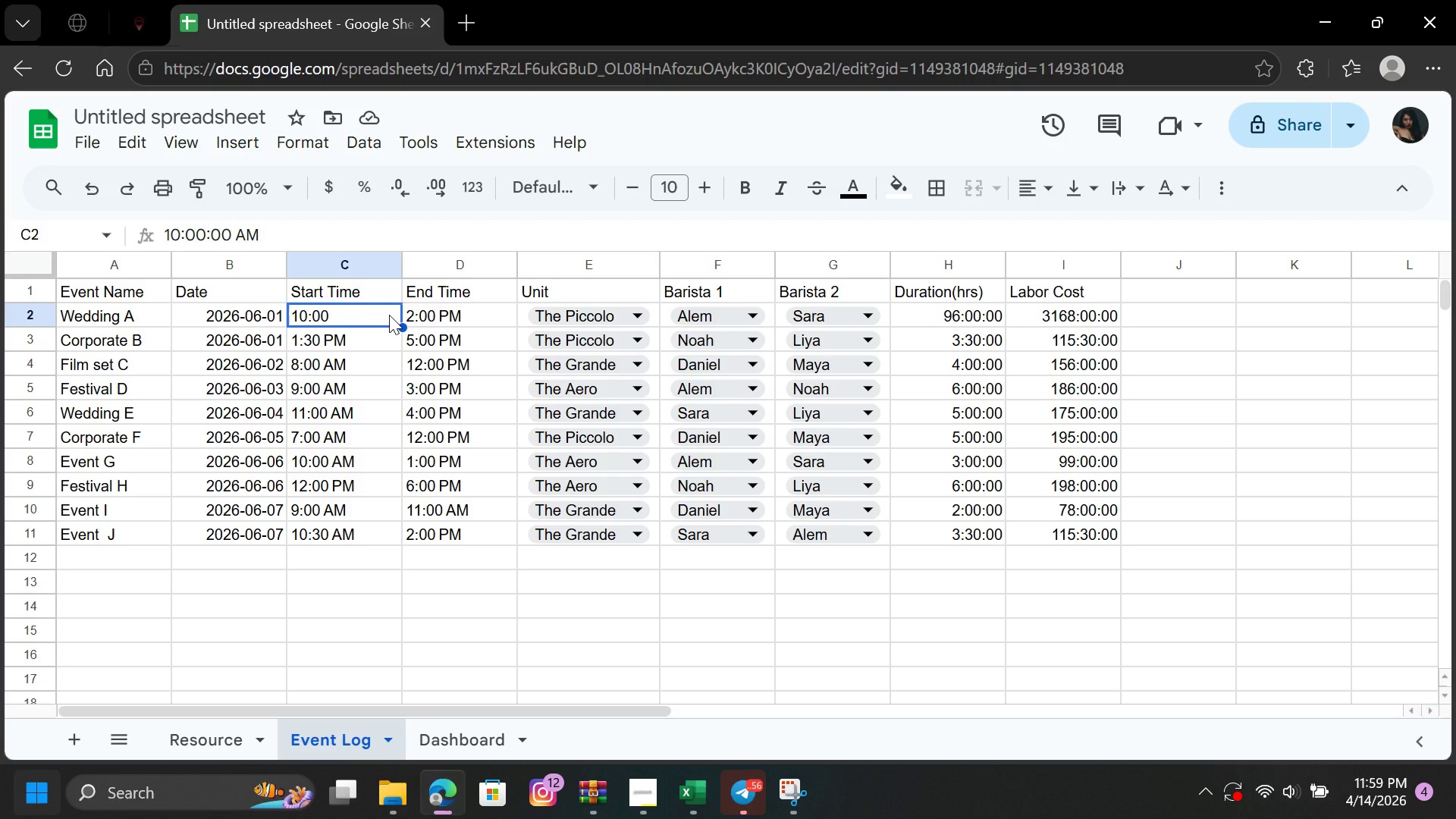 
key(A)
 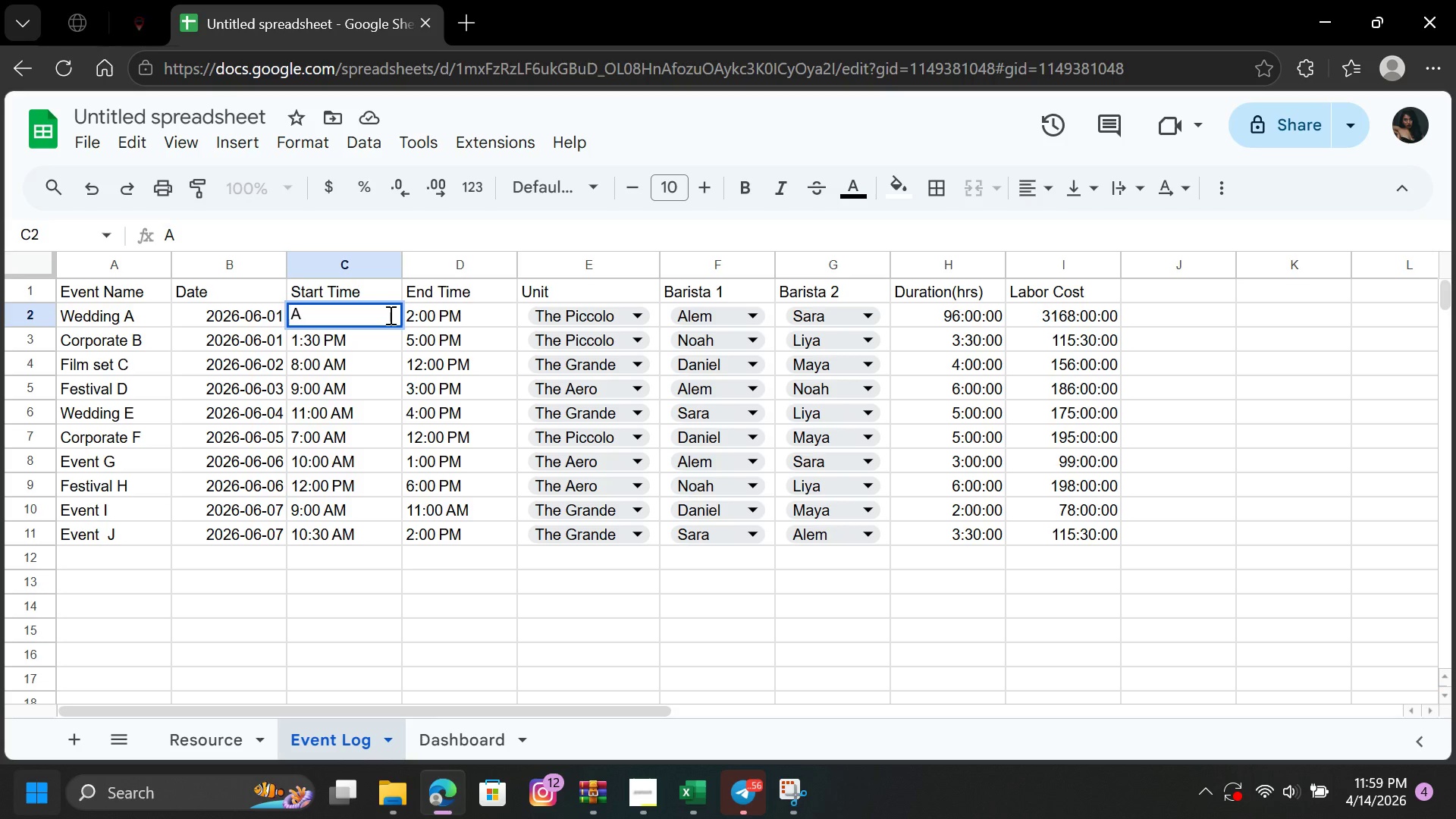 
key(Backspace)
 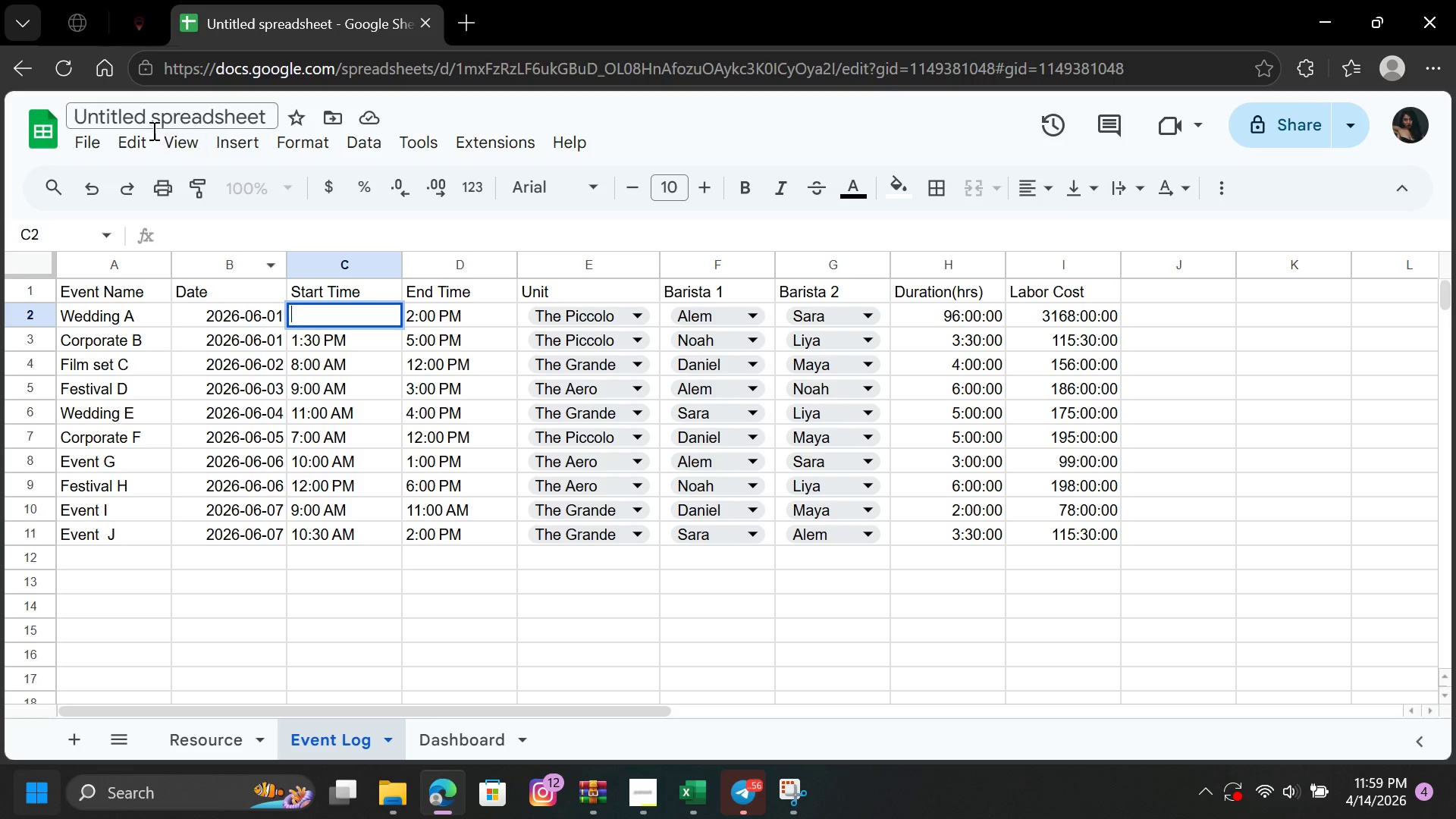 
left_click([330, 378])
 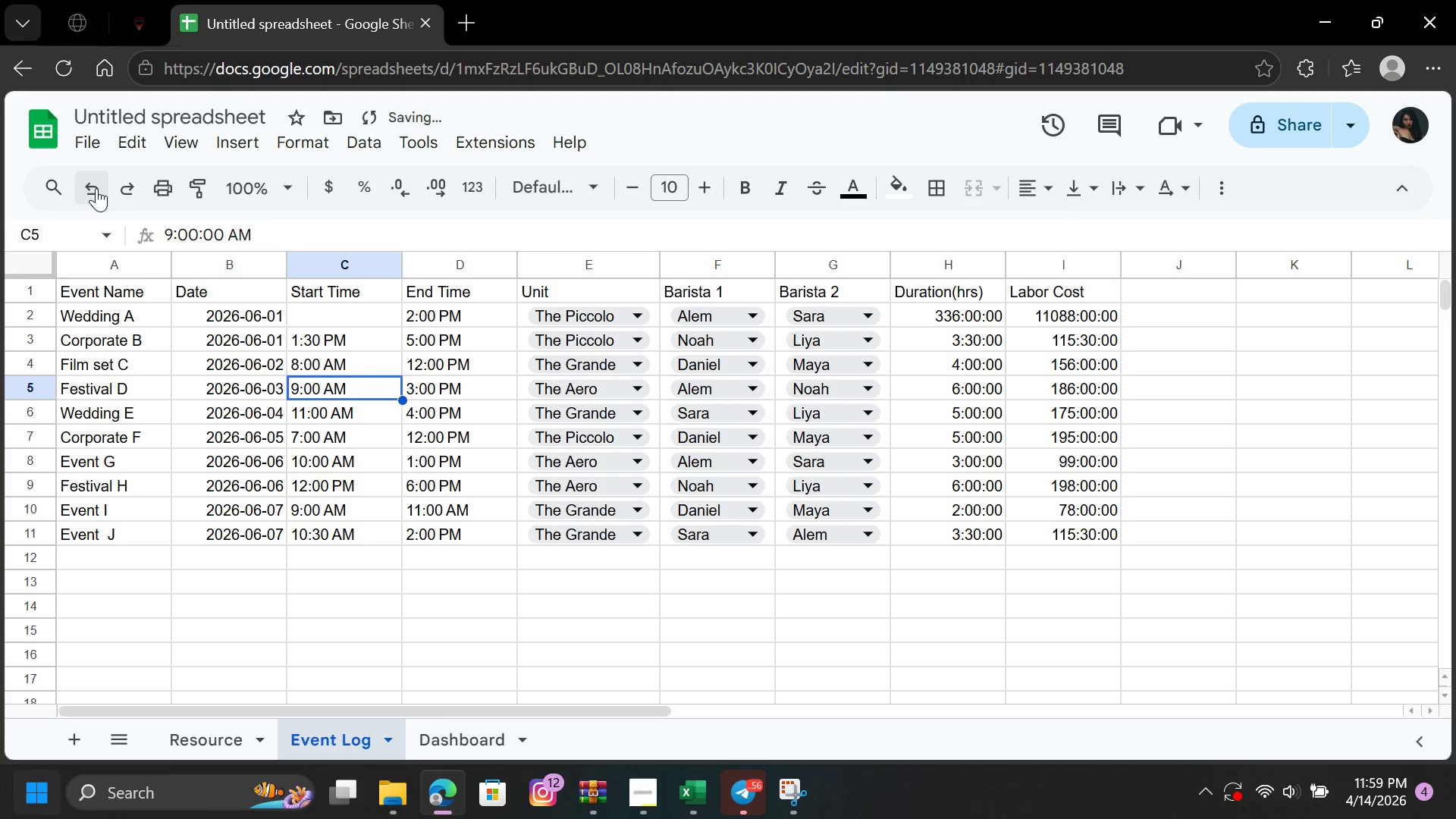 
left_click([96, 188])
 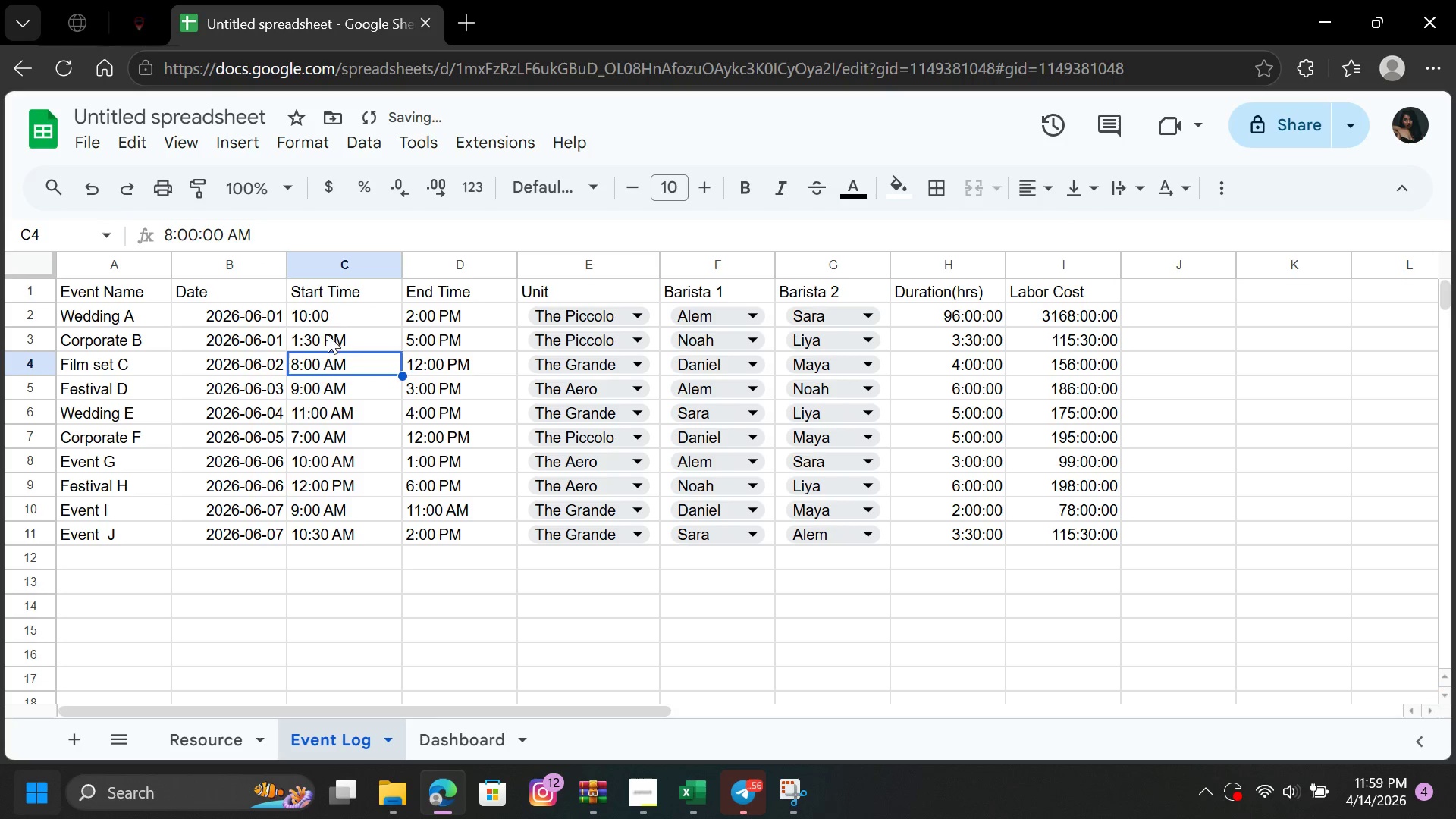 
double_click([328, 305])
 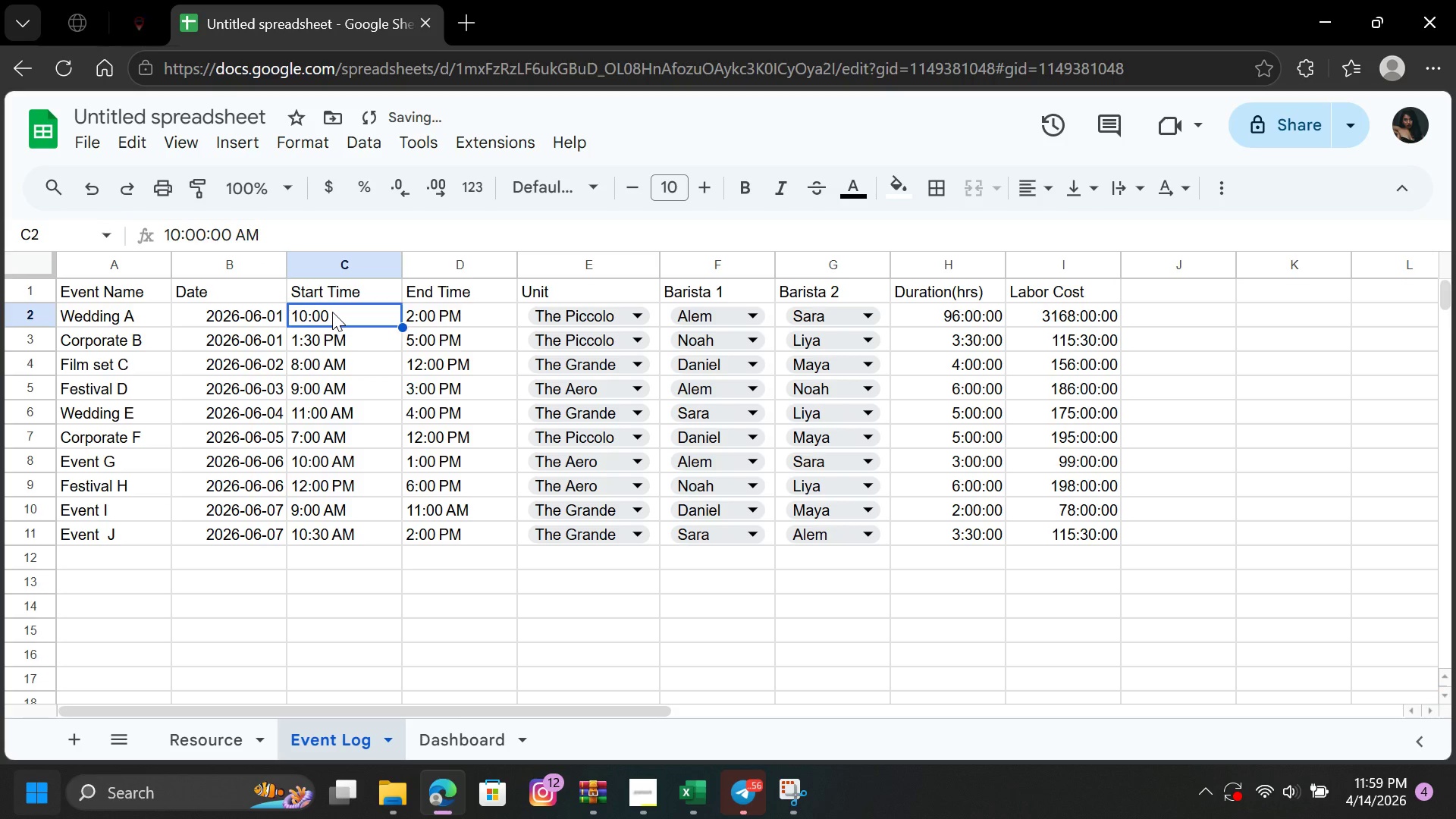 
triple_click([332, 312])
 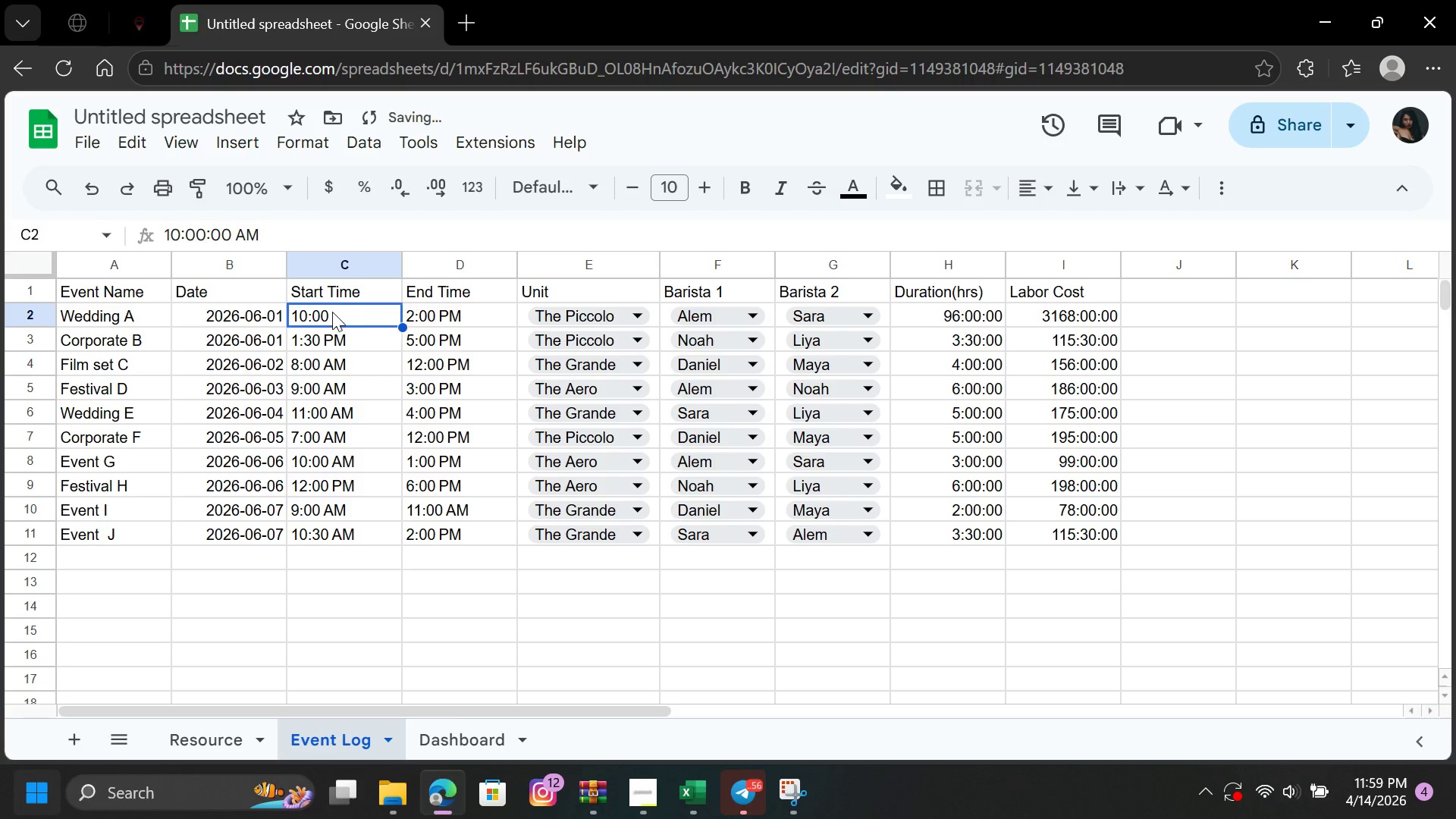 
triple_click([332, 312])
 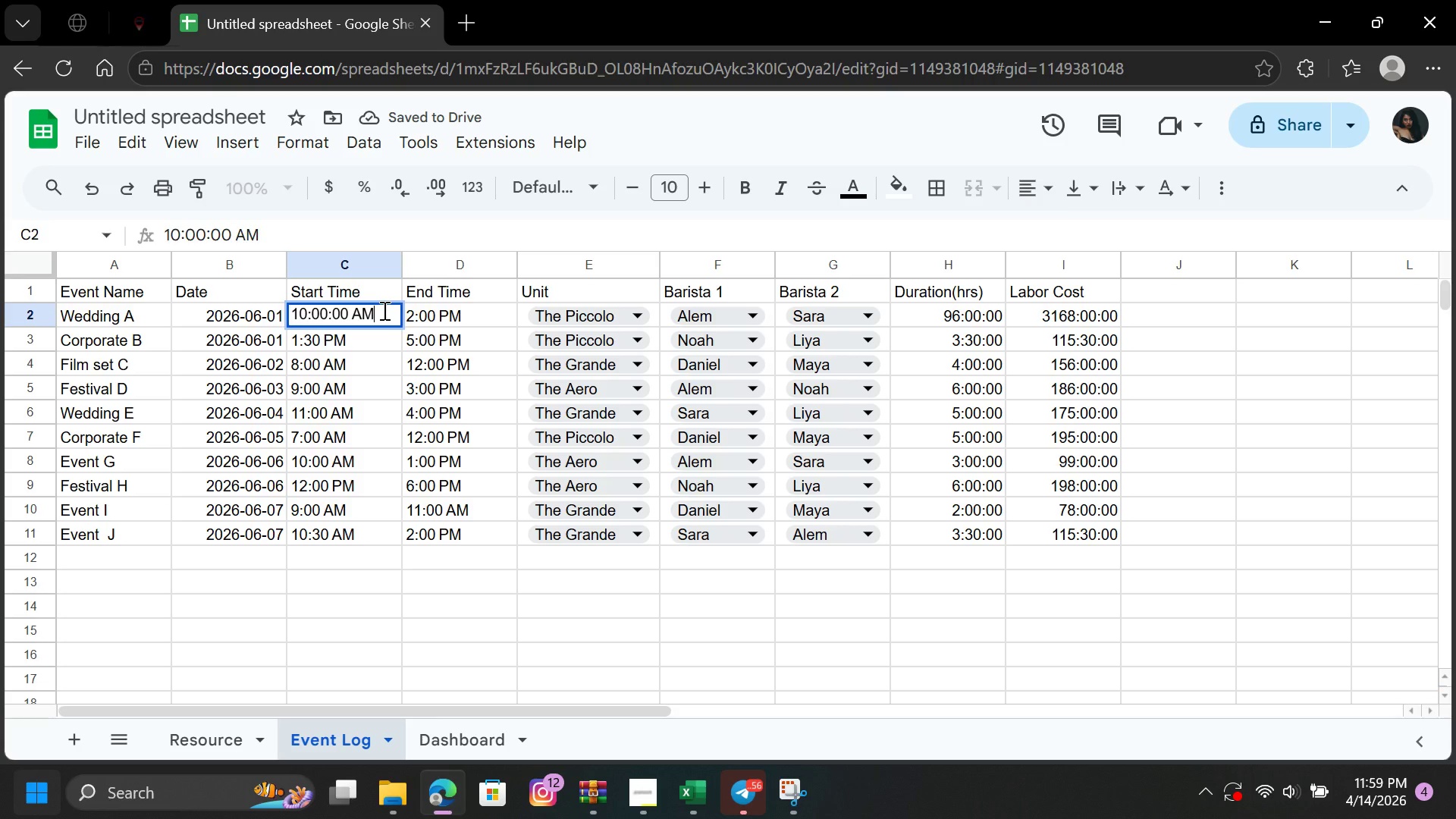 
key(Enter)
 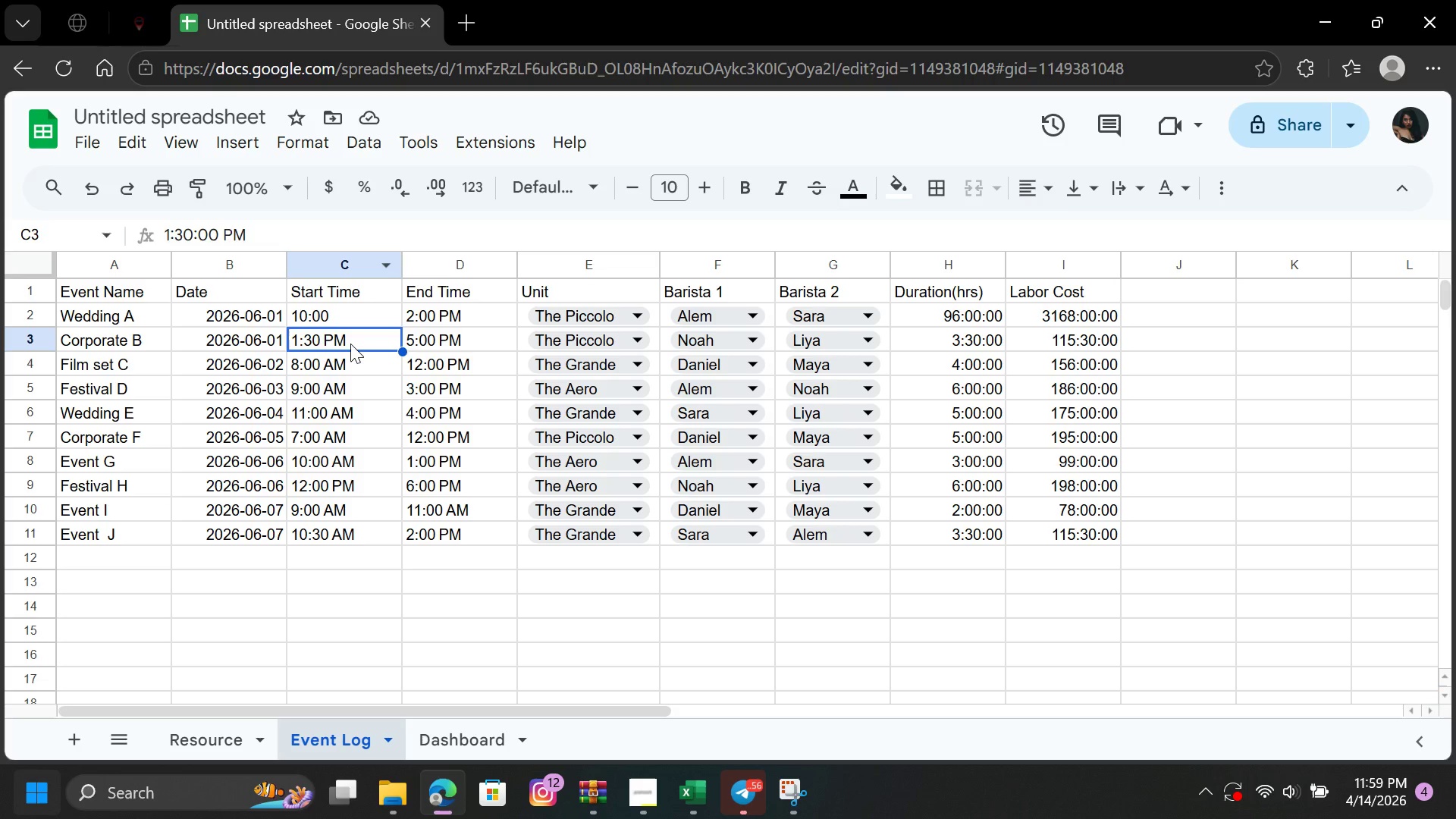 
triple_click([353, 342])
 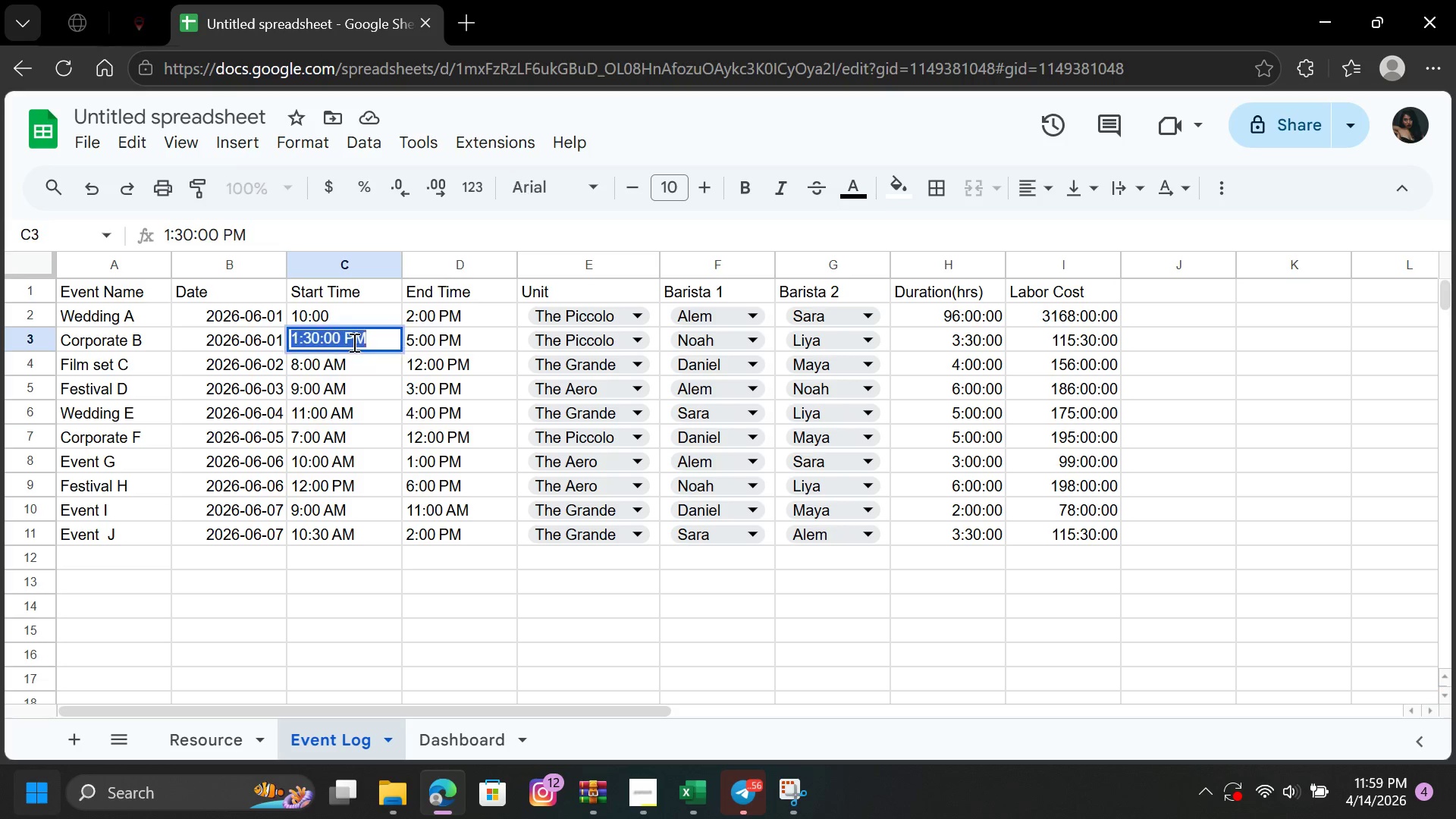 
triple_click([353, 342])
 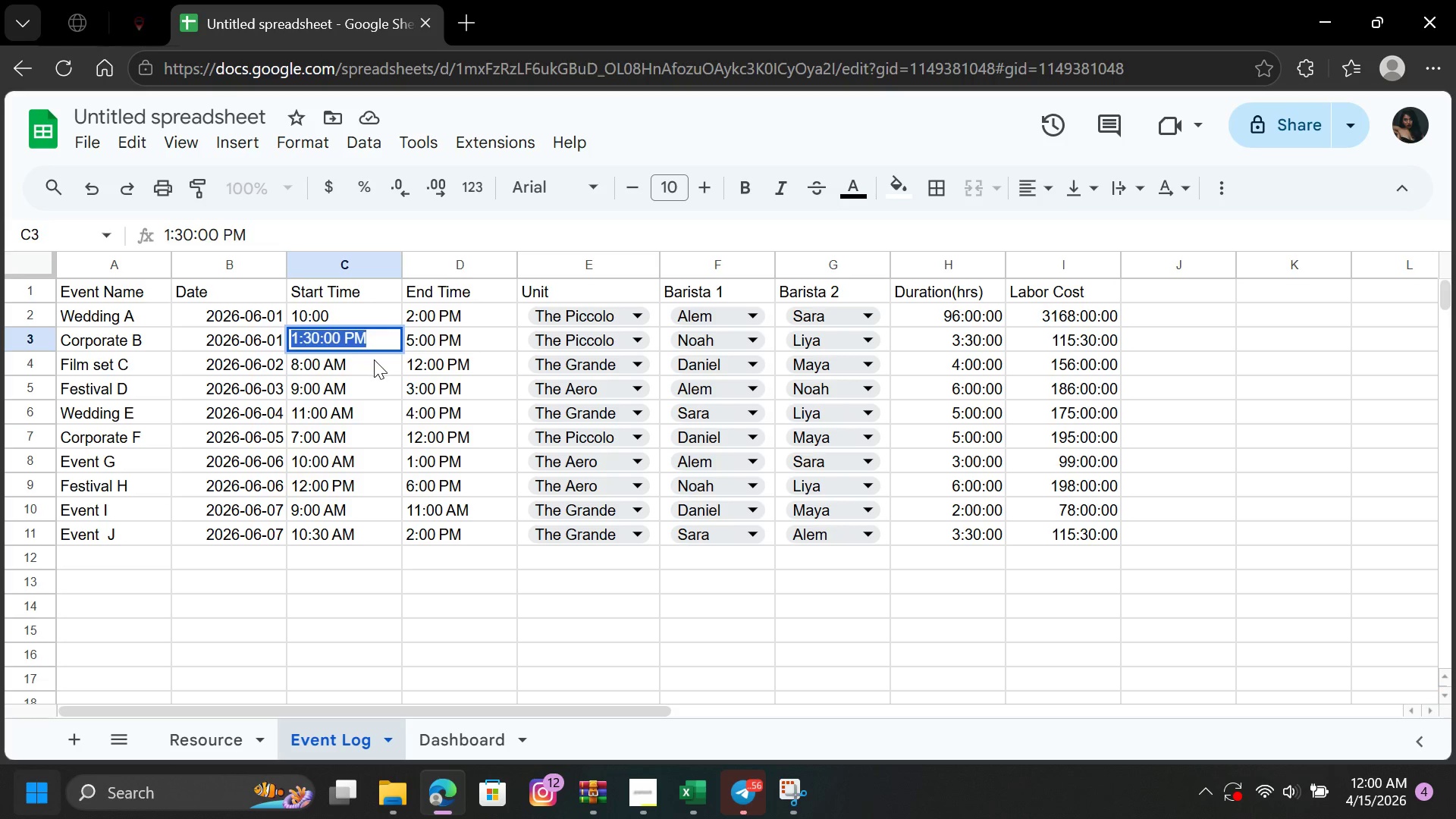 
left_click([374, 360])
 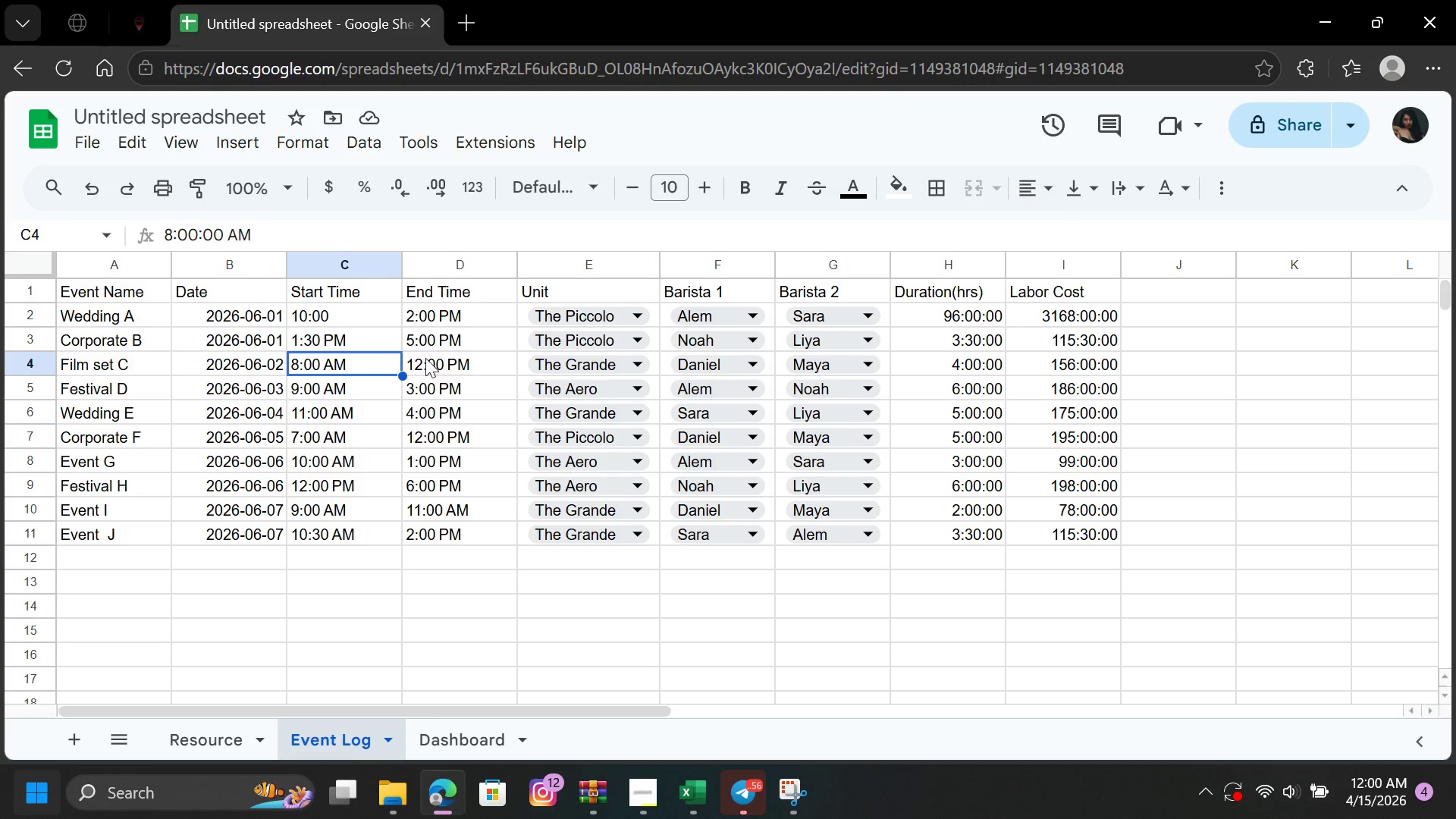 
left_click([425, 358])
 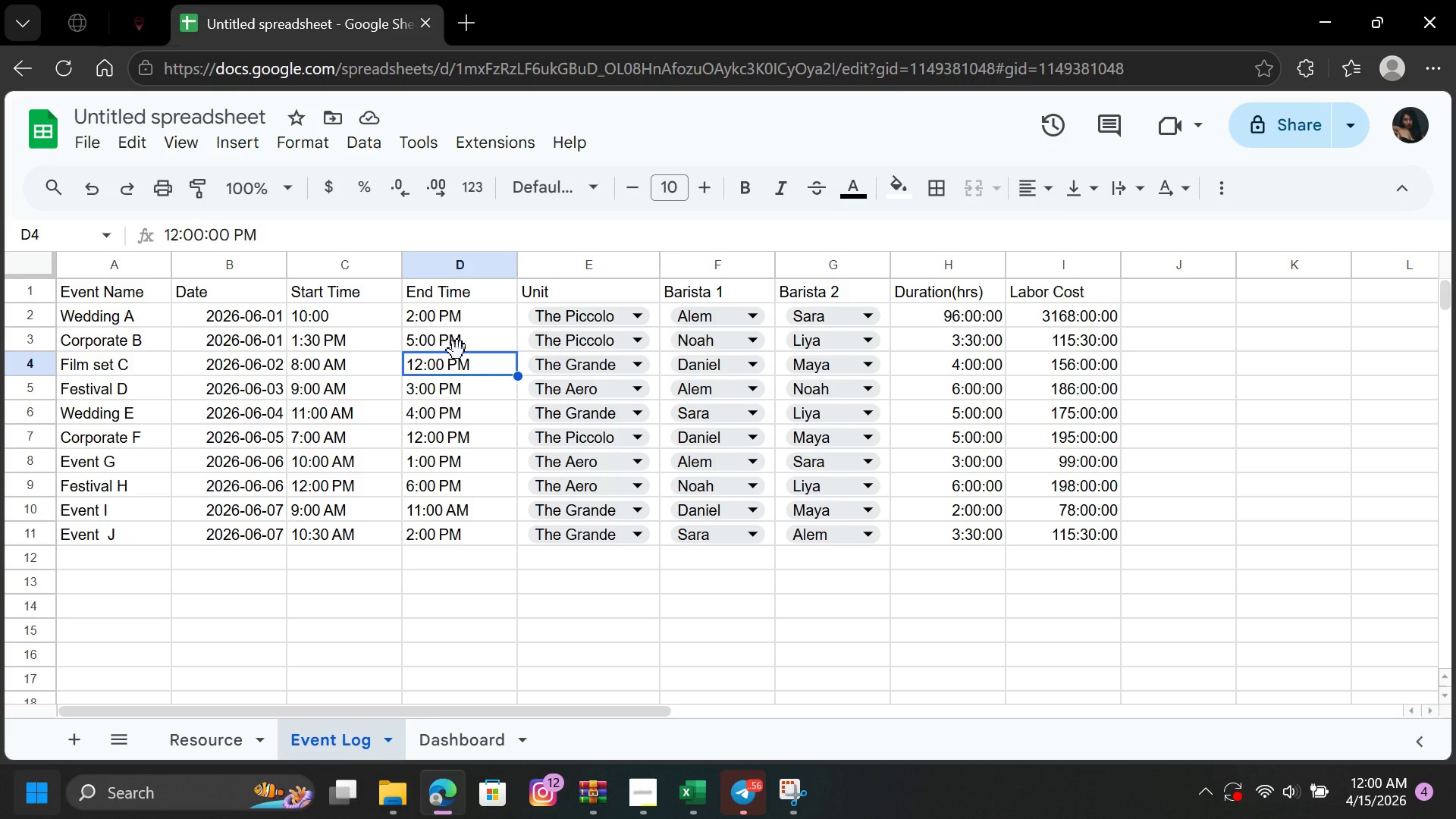 
left_click([457, 350])
 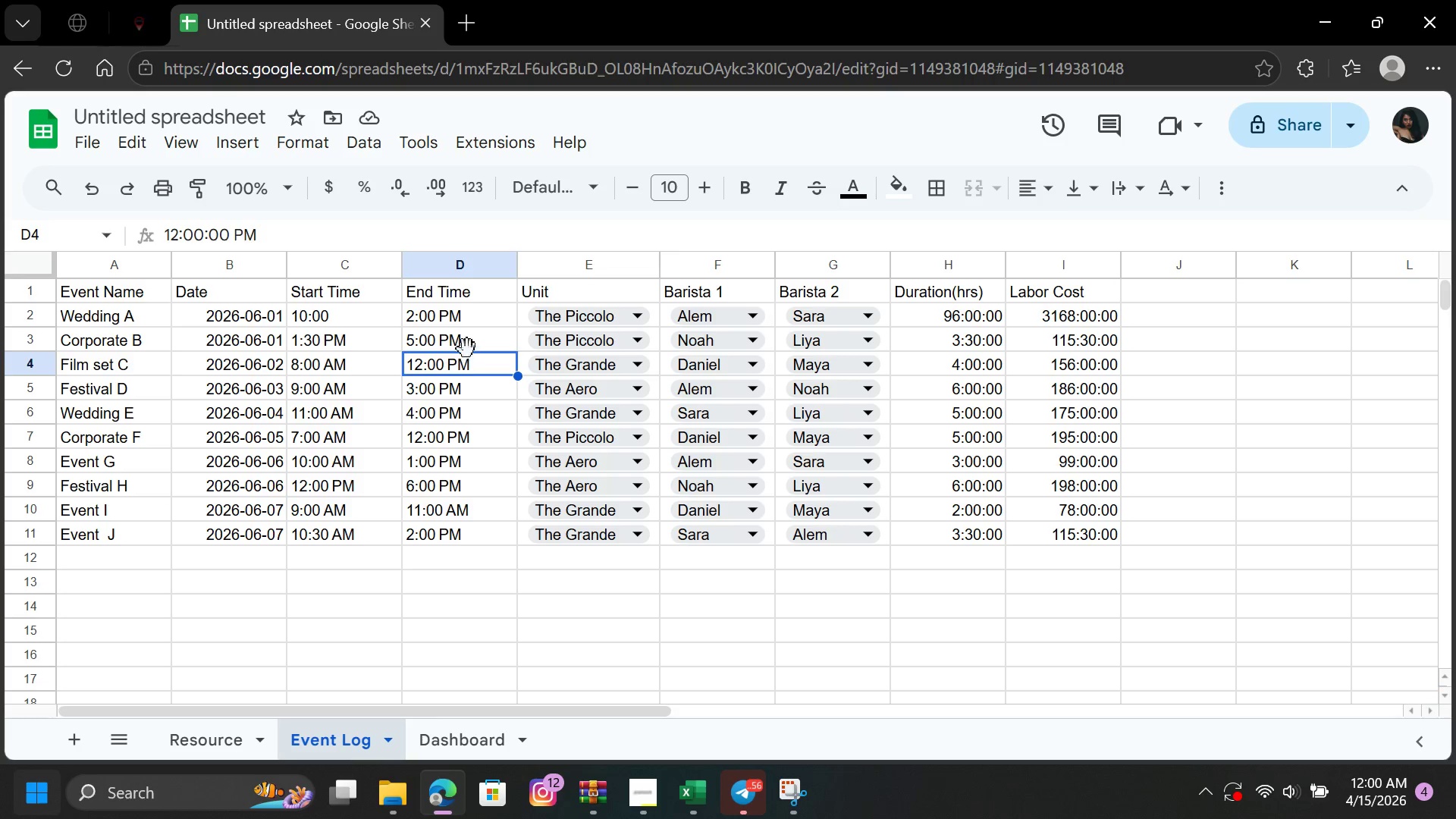 
left_click([469, 347])
 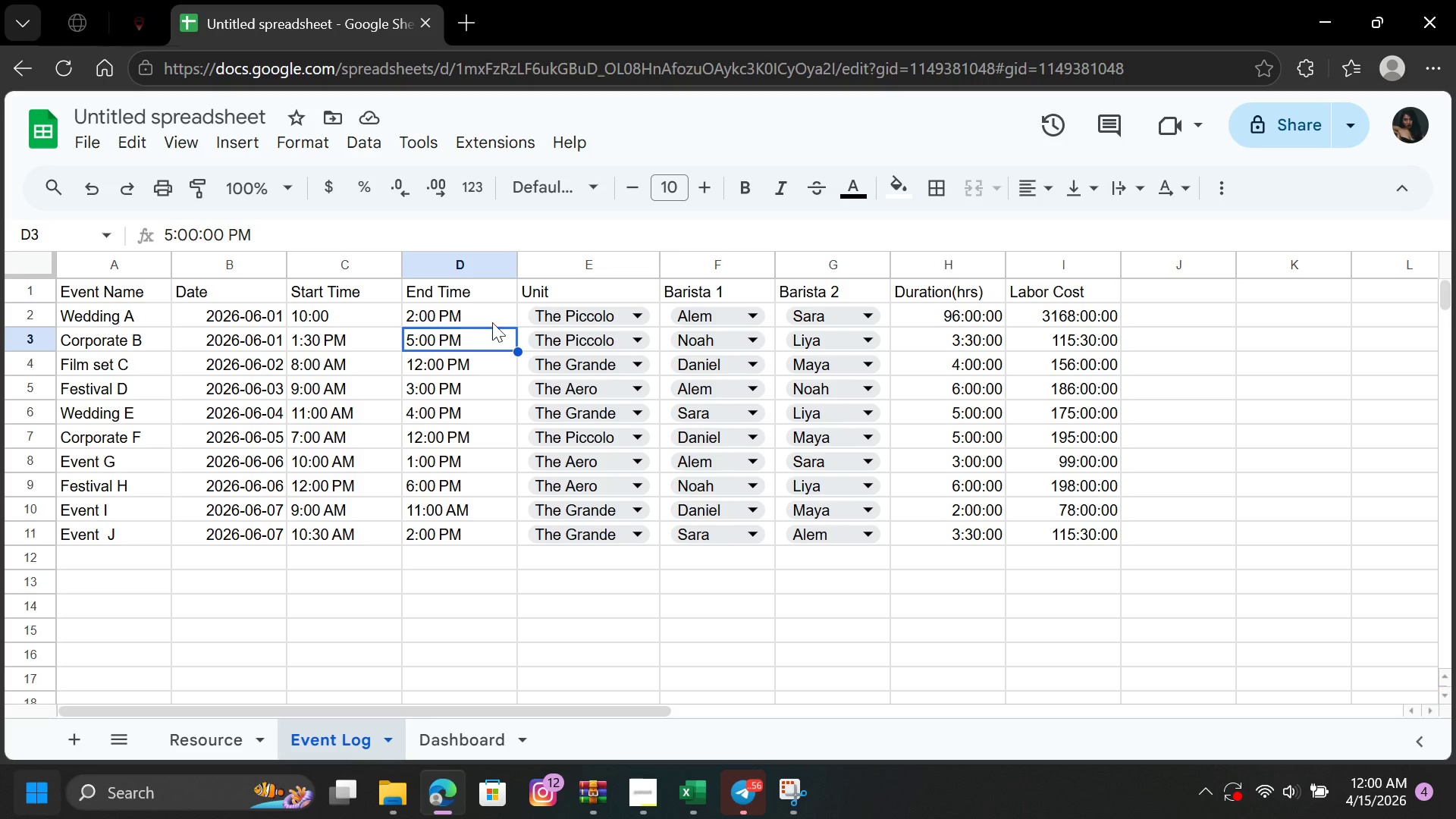 
left_click([492, 318])
 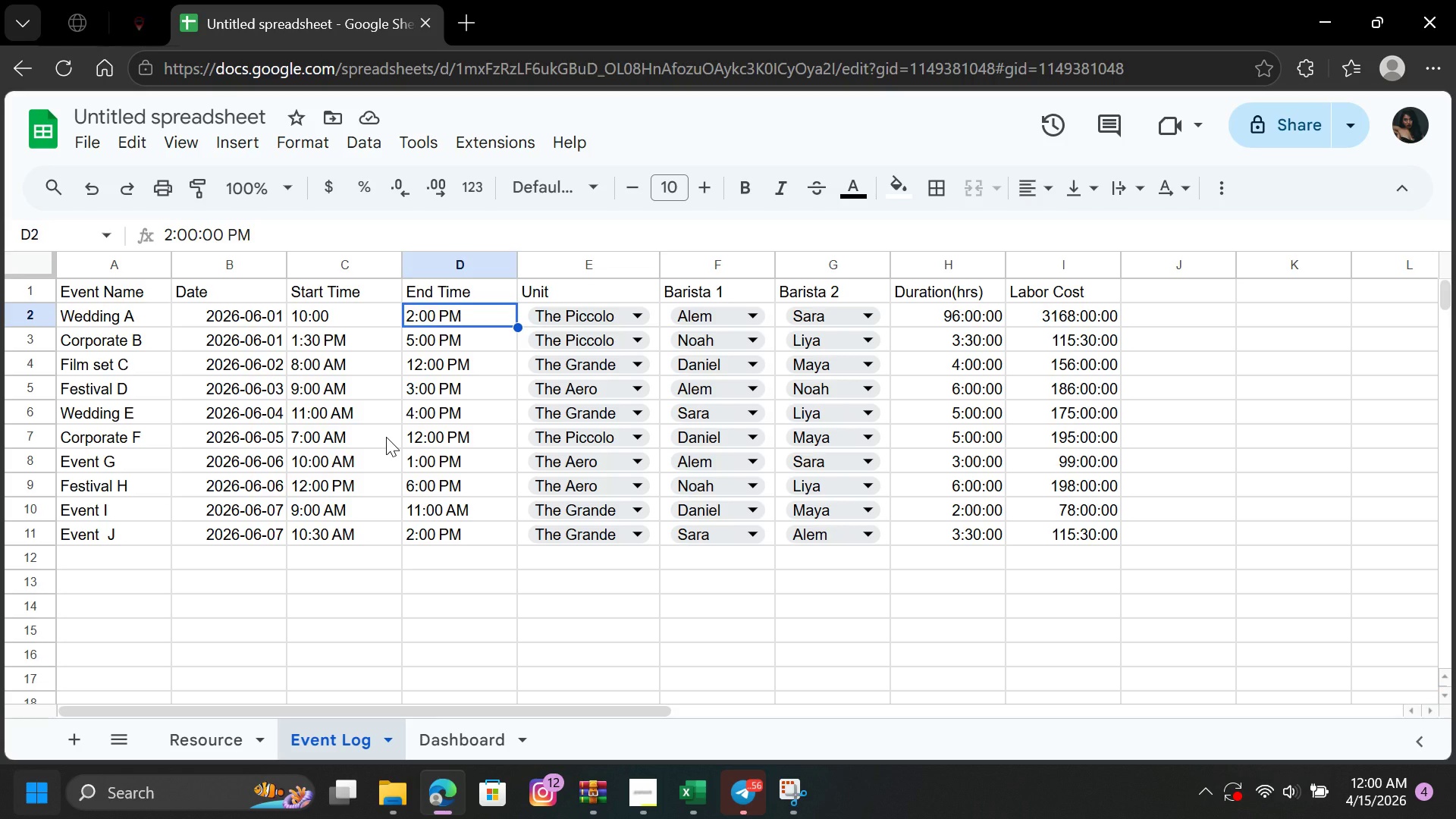 
wait(9.08)
 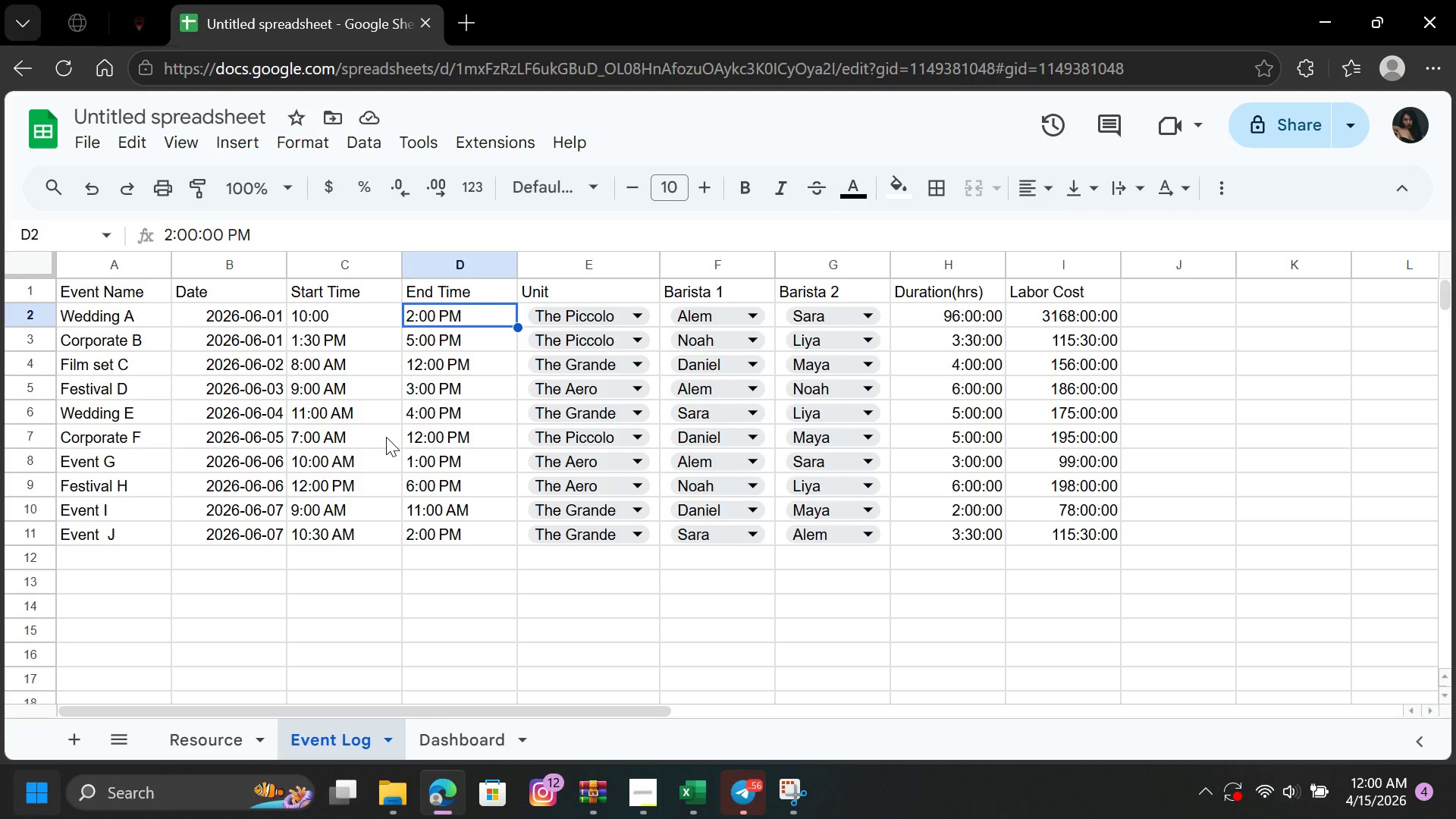 
double_click([339, 312])
 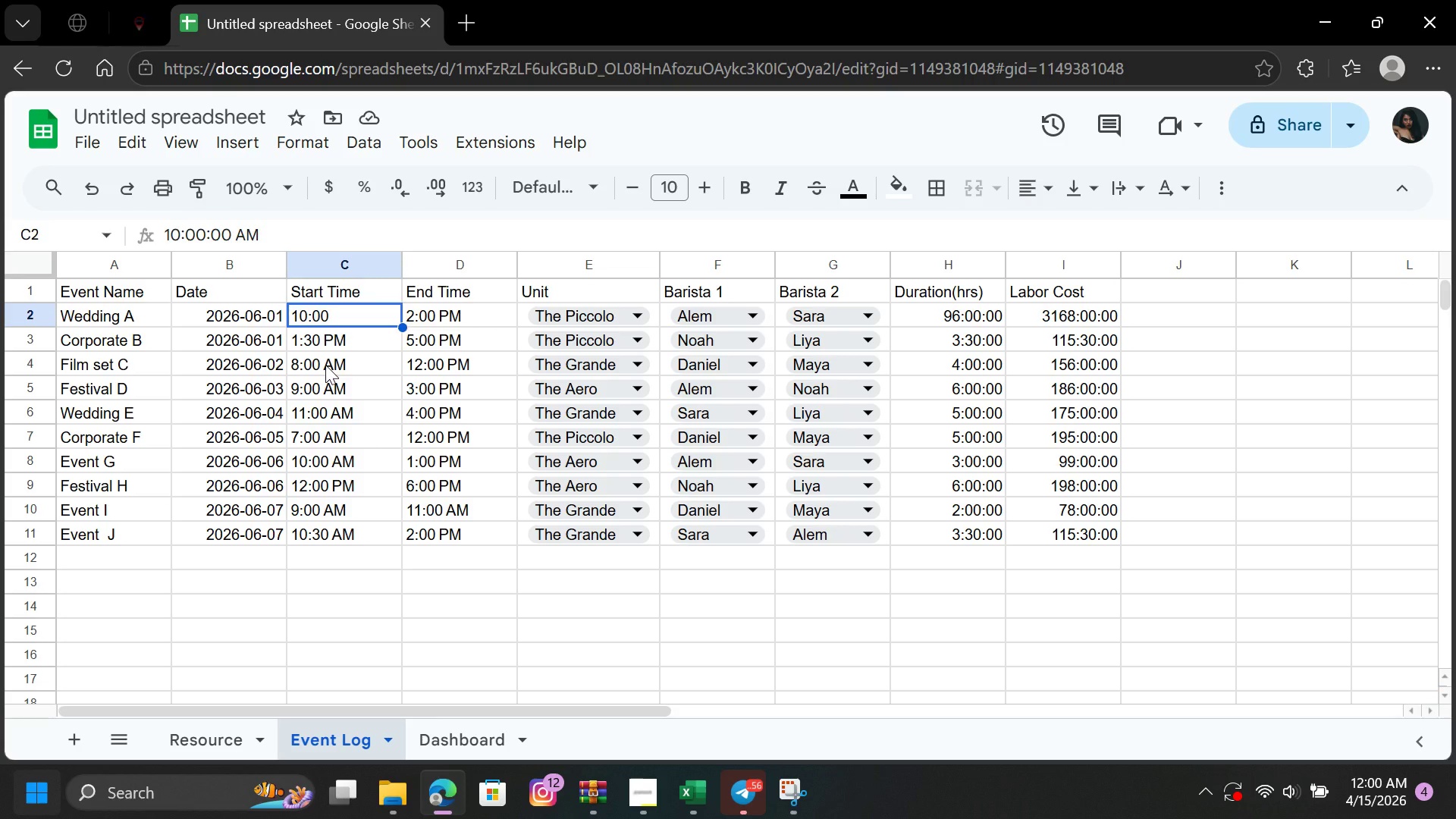 
wait(14.41)
 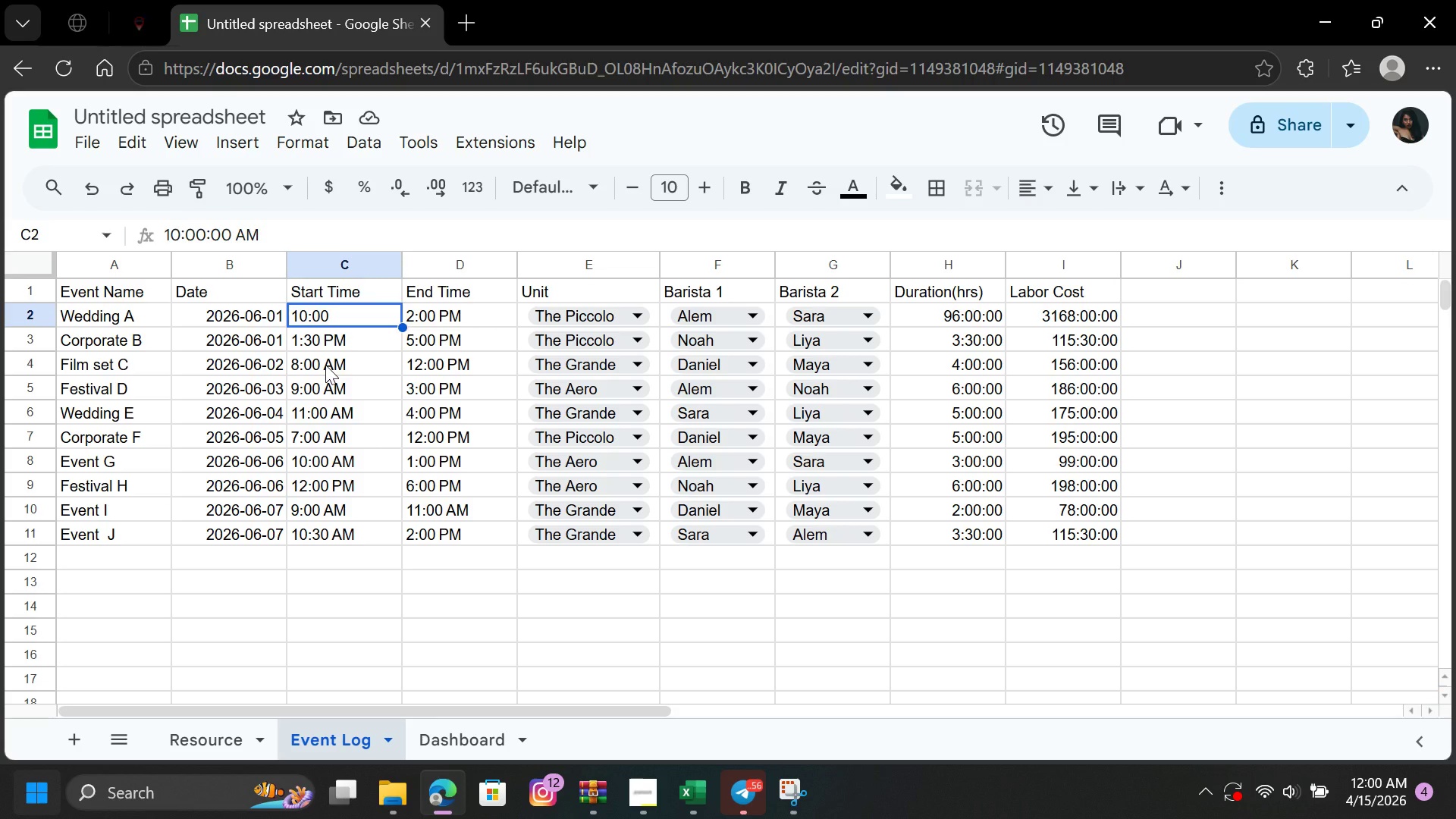 
left_click([963, 320])
 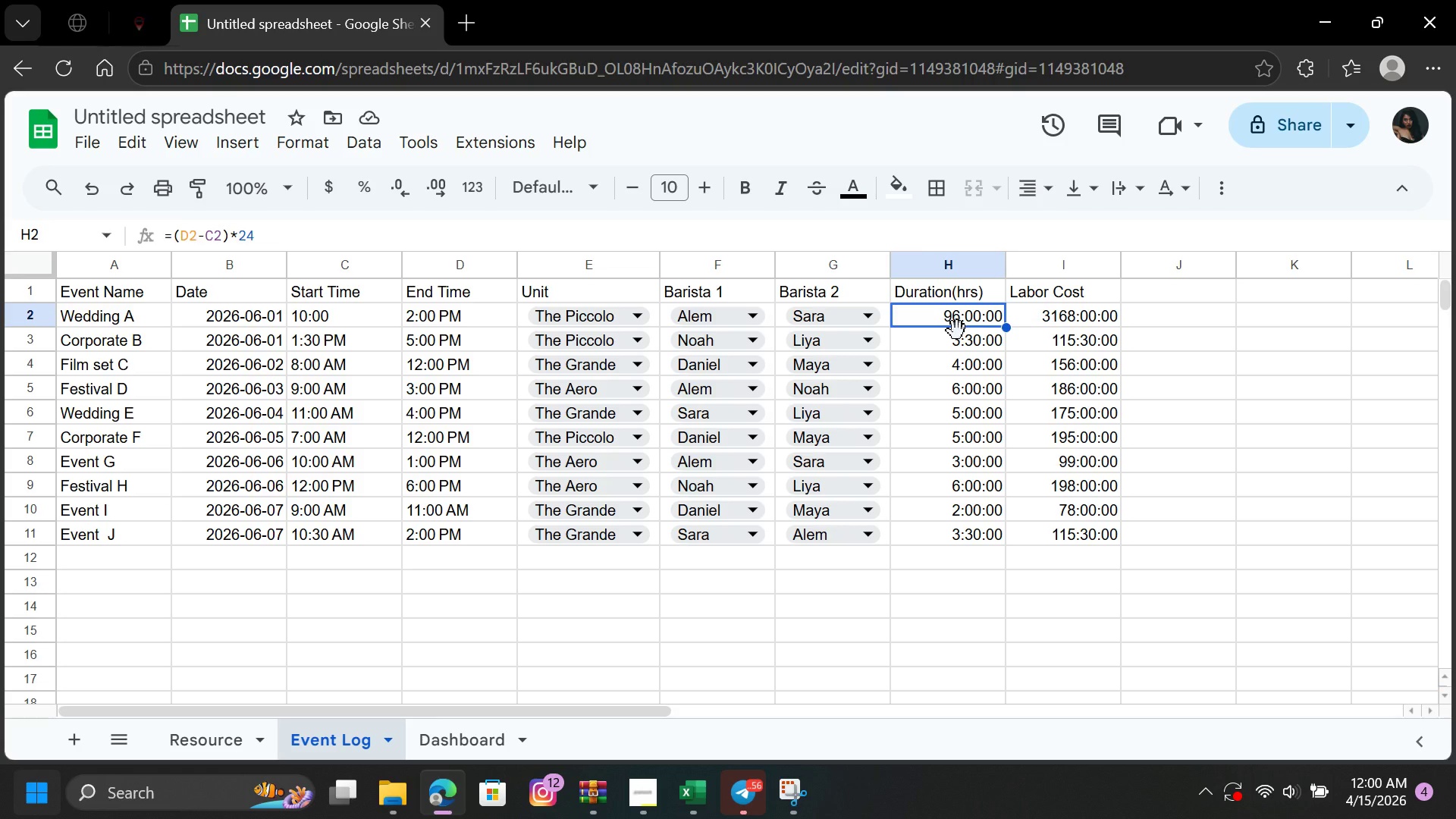 
wait(12.78)
 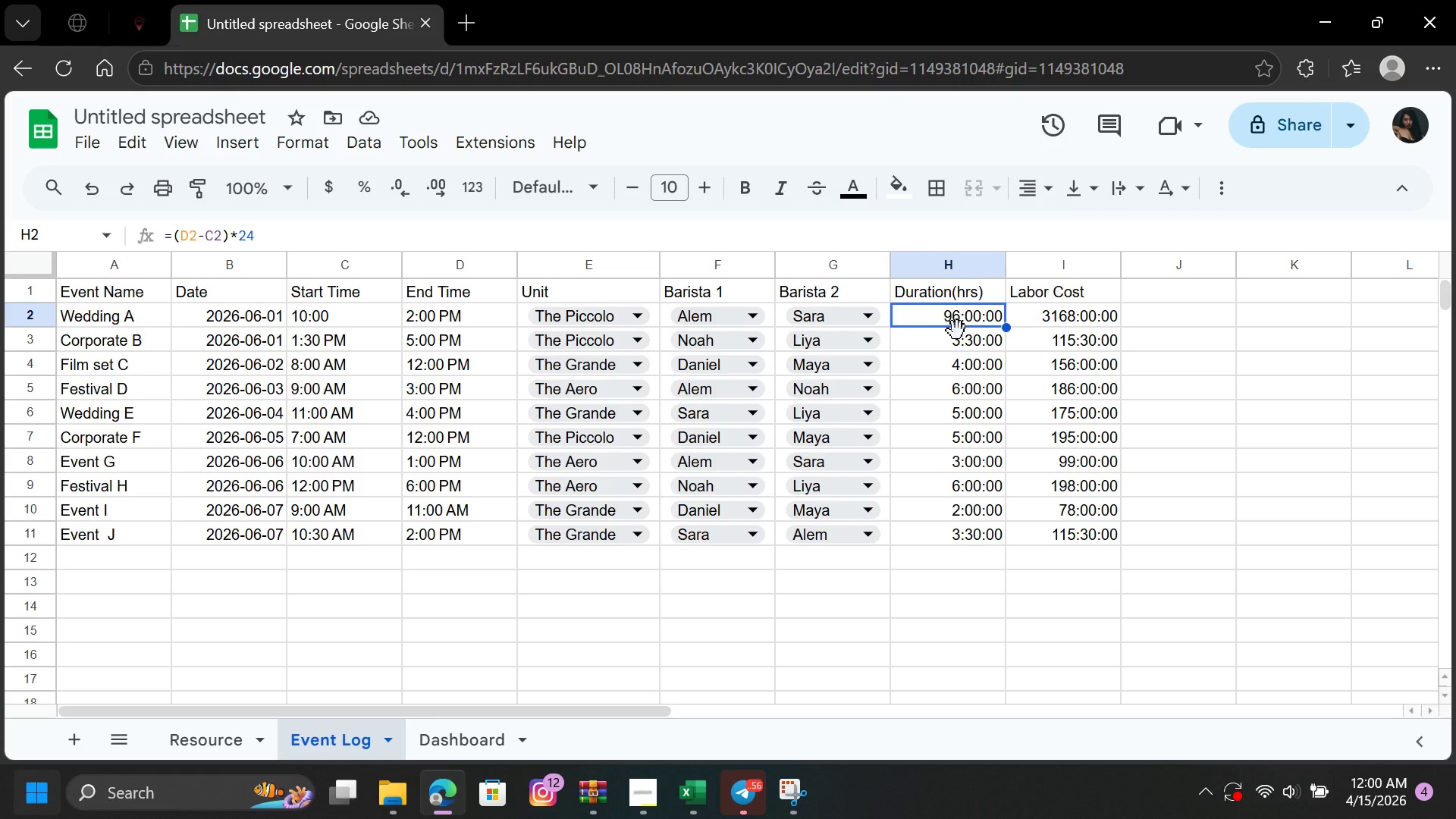 
left_click_drag(start_coordinate=[941, 317], to_coordinate=[962, 527])
 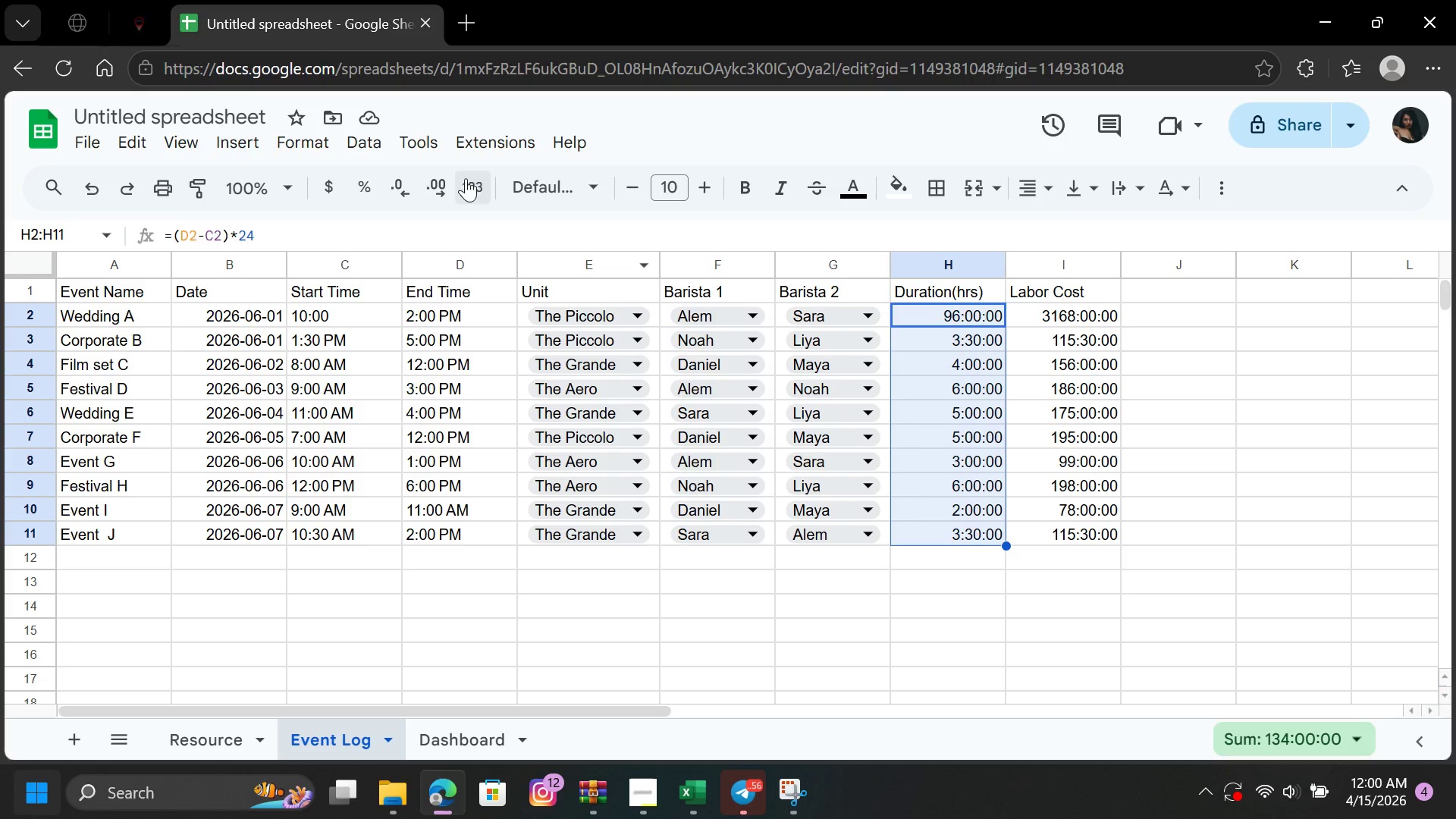 
left_click([480, 183])
 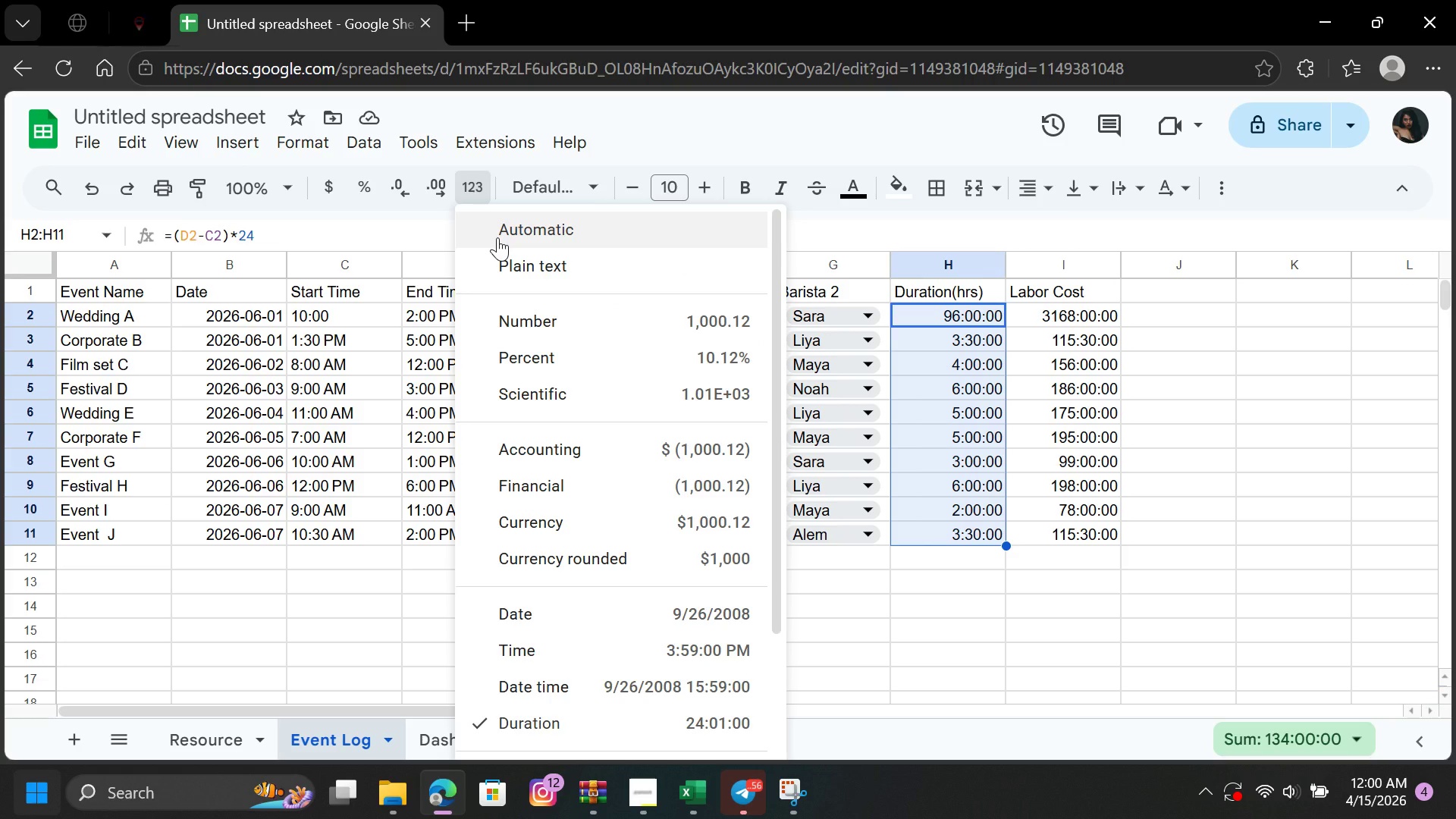 
left_click([497, 237])
 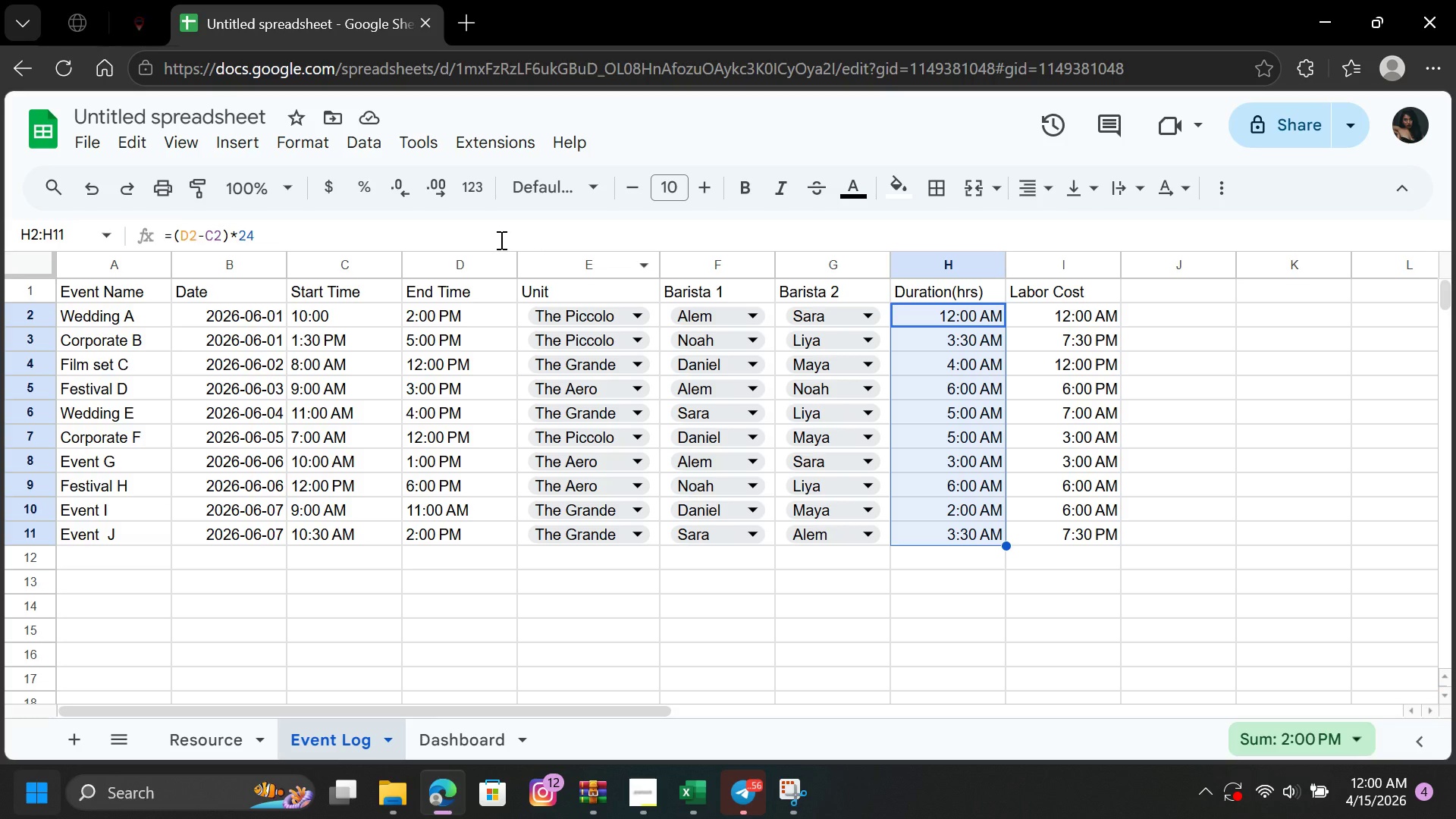 
wait(7.31)
 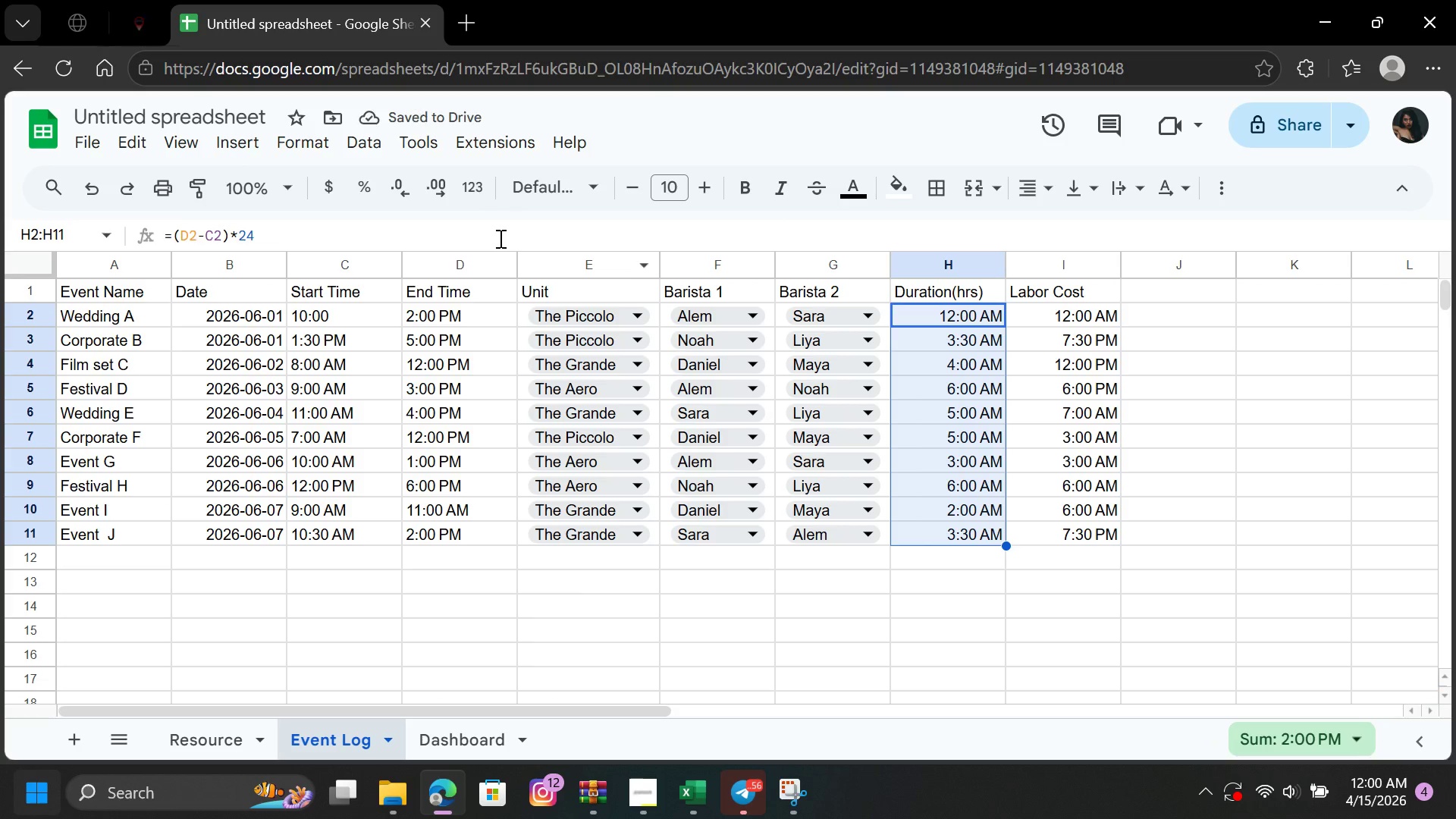 
left_click([481, 187])
 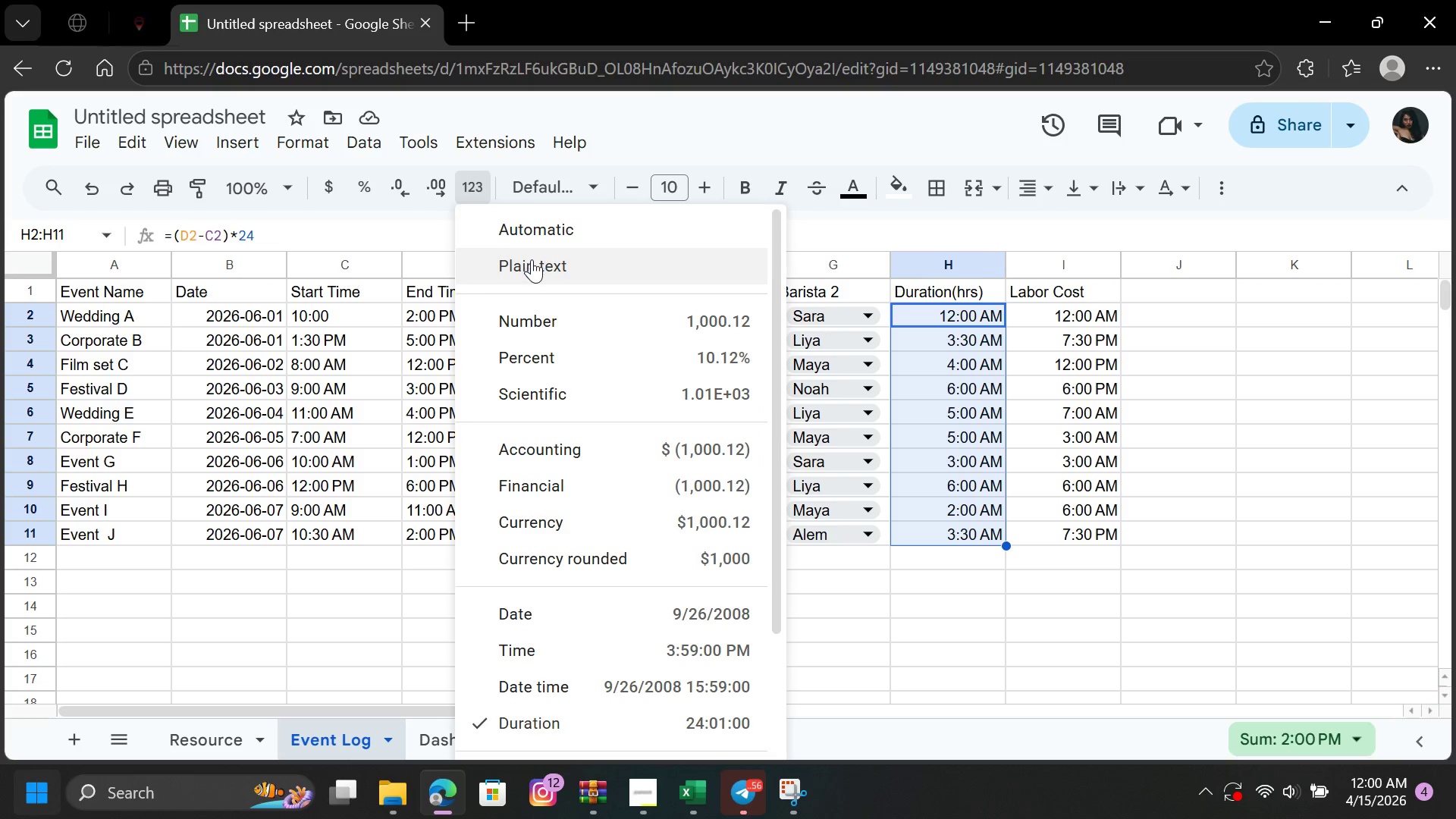 
left_click([532, 260])
 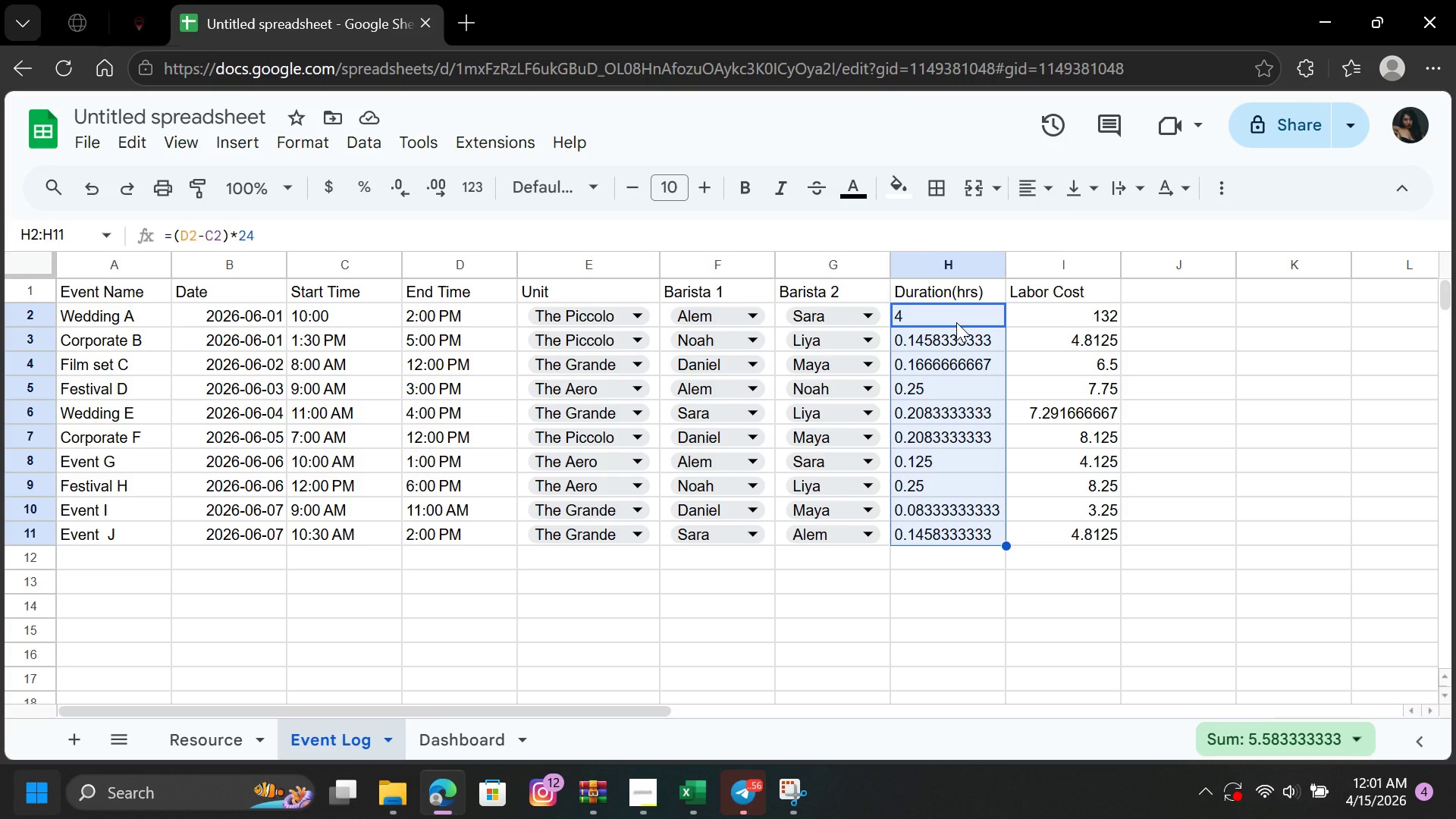 
wait(11.73)
 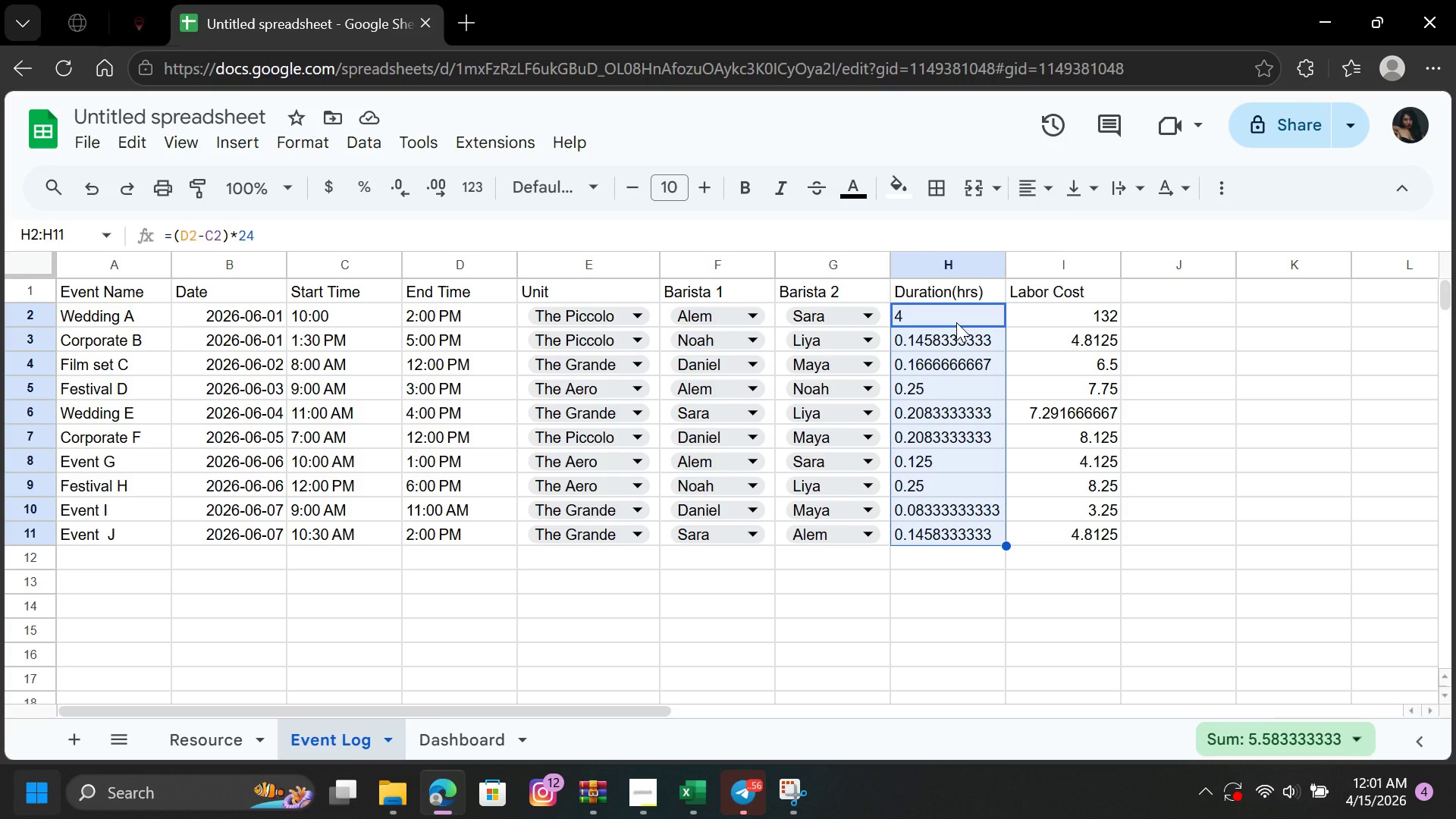 
left_click([375, 340])
 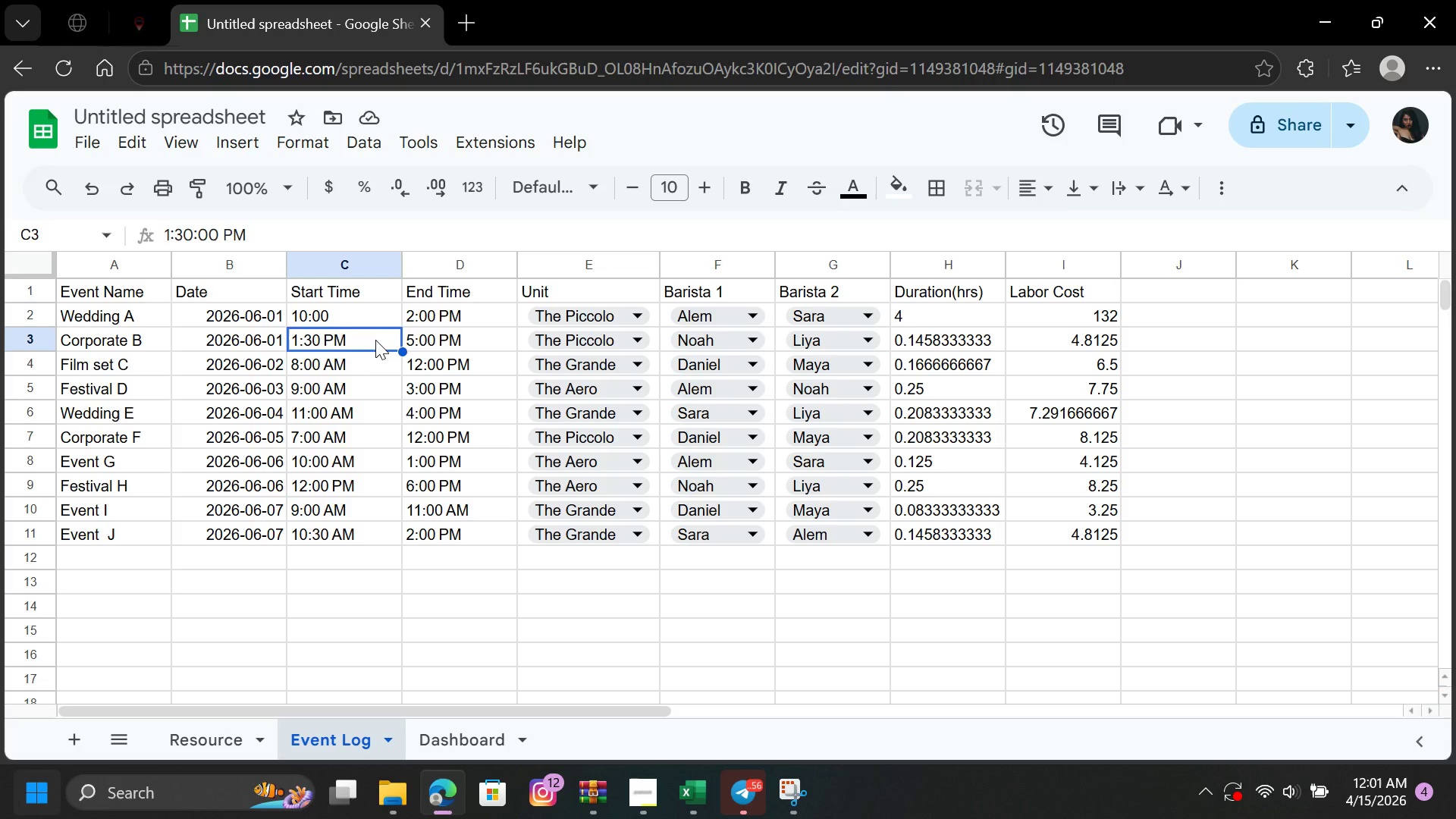 
key(Backspace)
 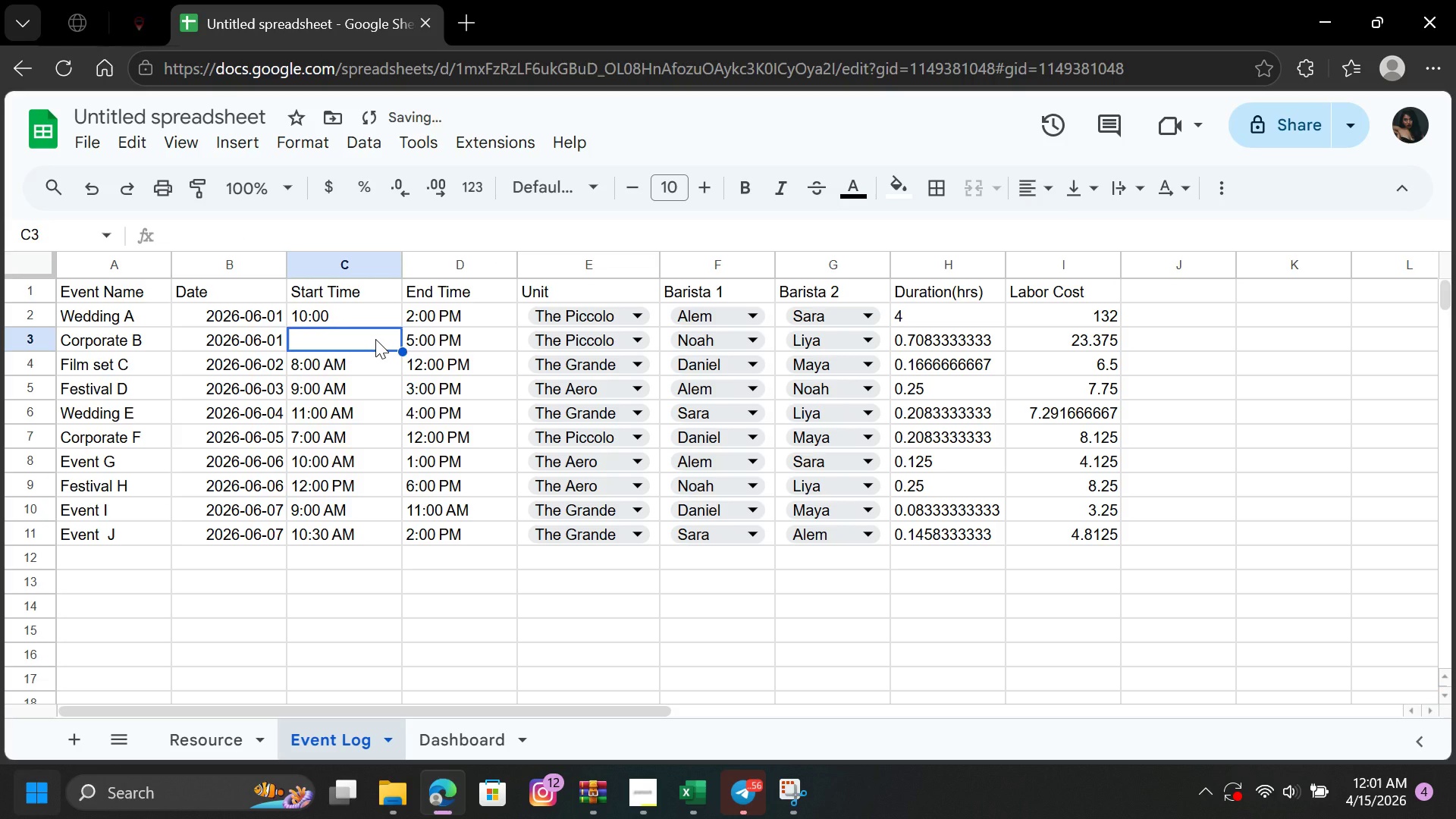 
key(1)
 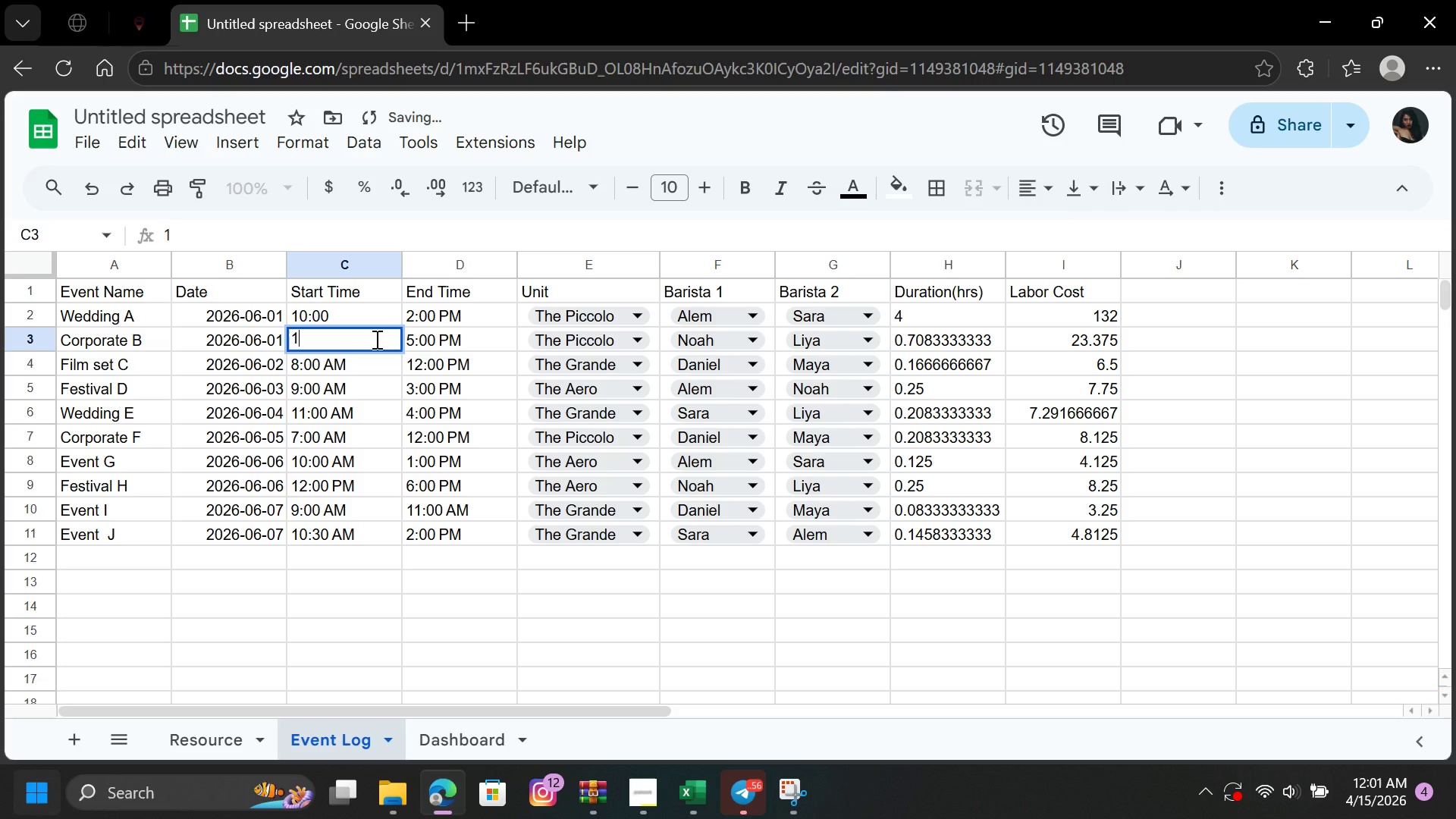 
key(Period)
 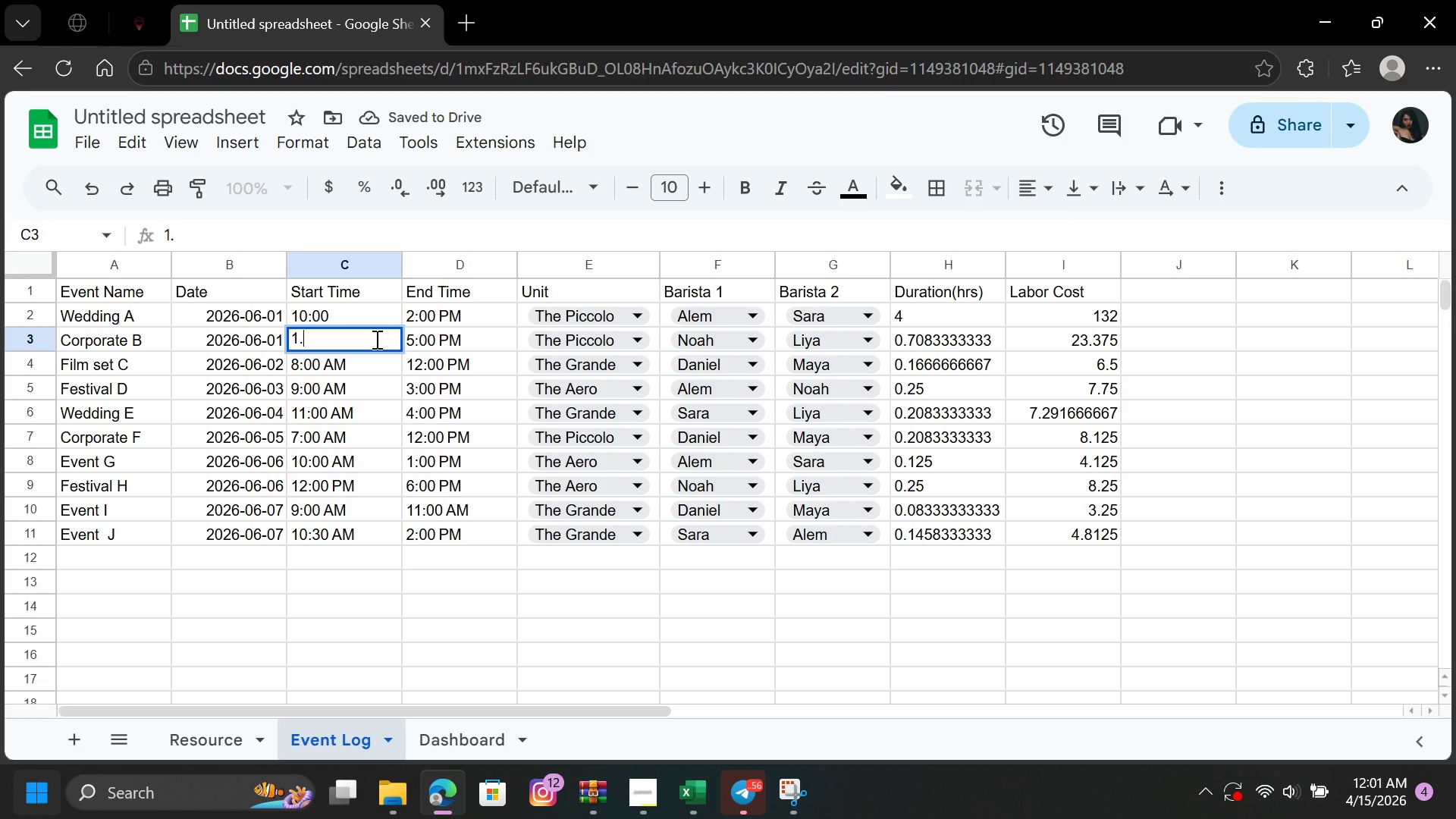 
key(Backspace)
 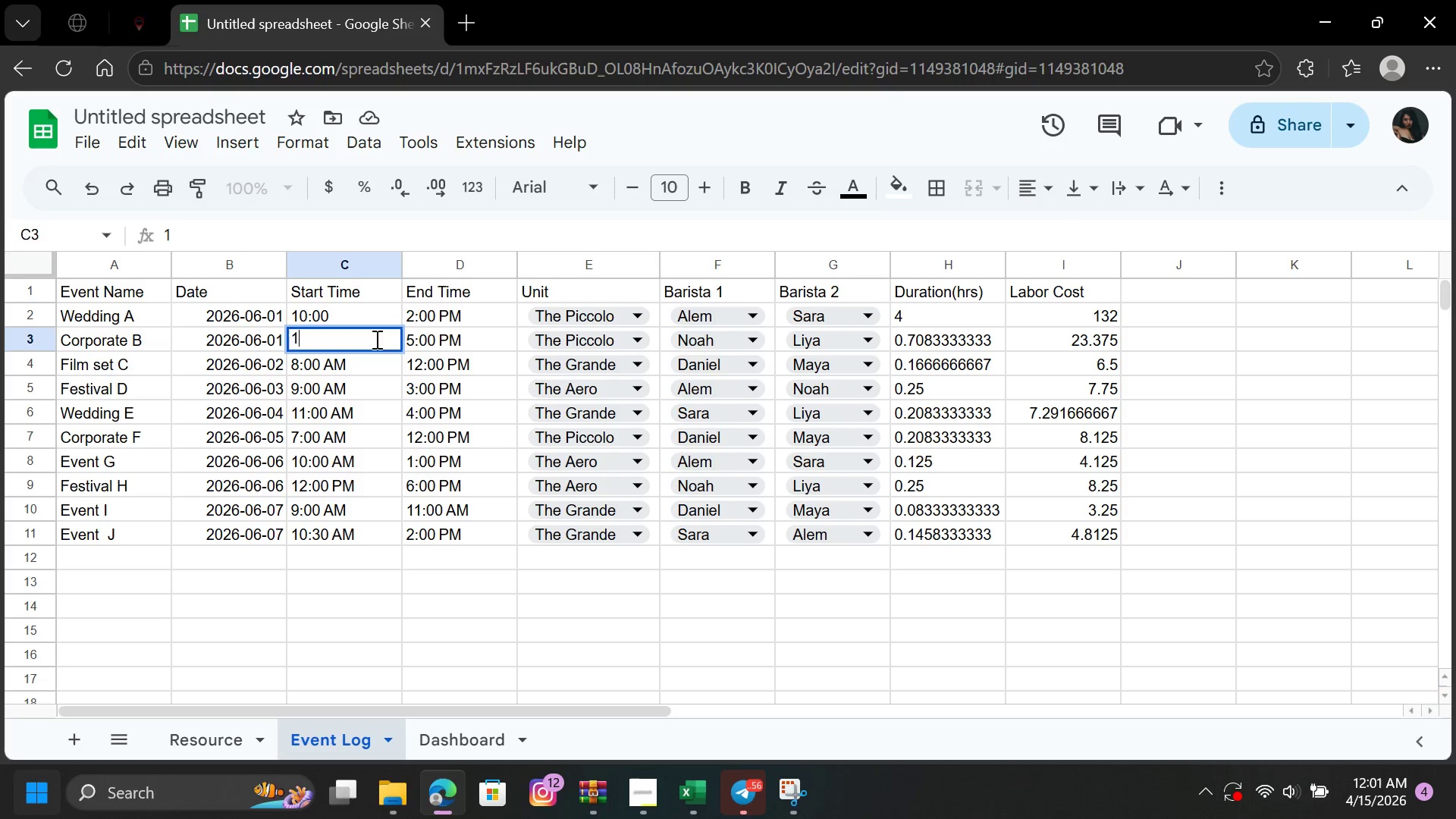 
wait(16.95)
 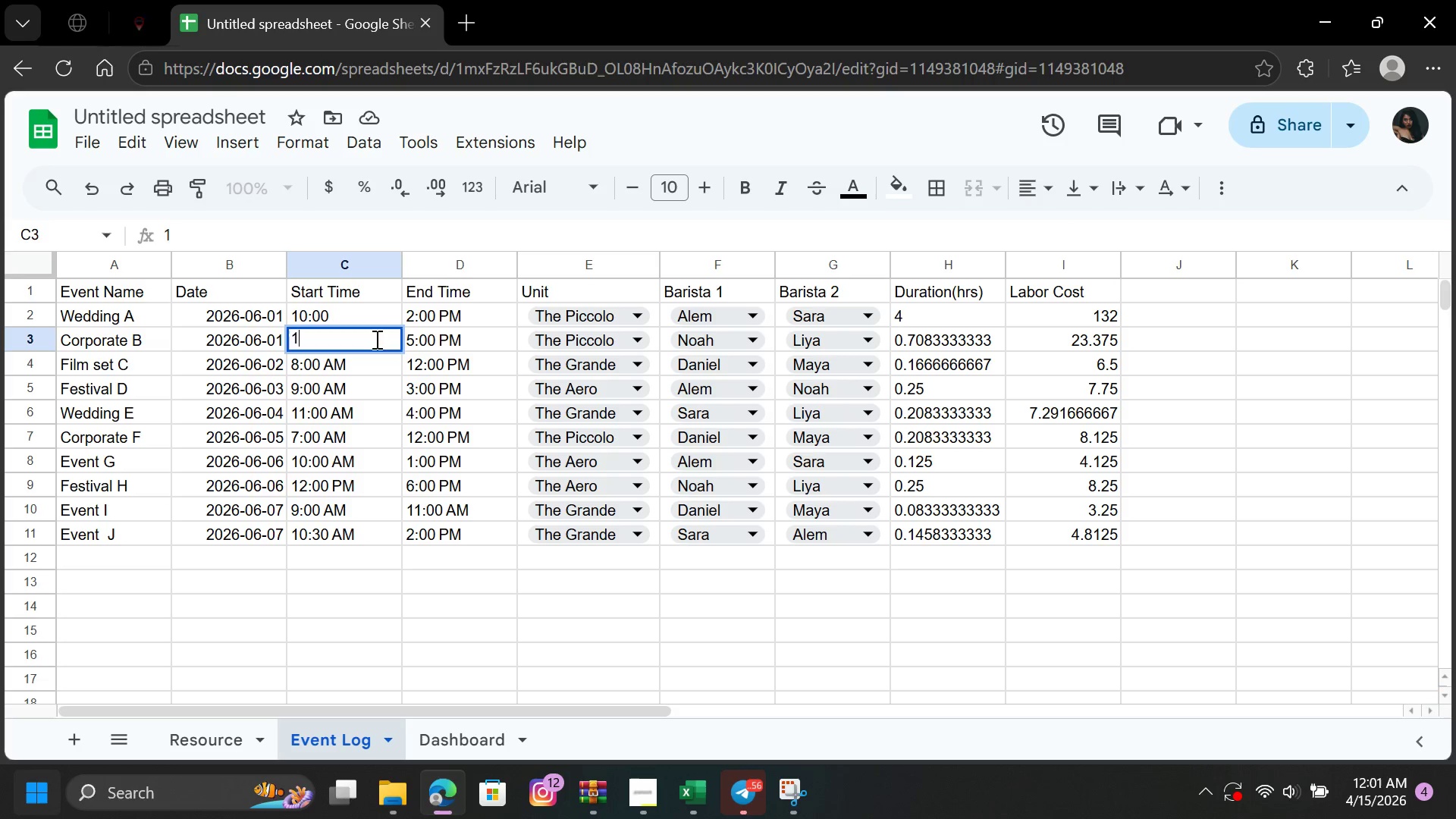 
type(5)
key(Backspace)
type(3:30)
 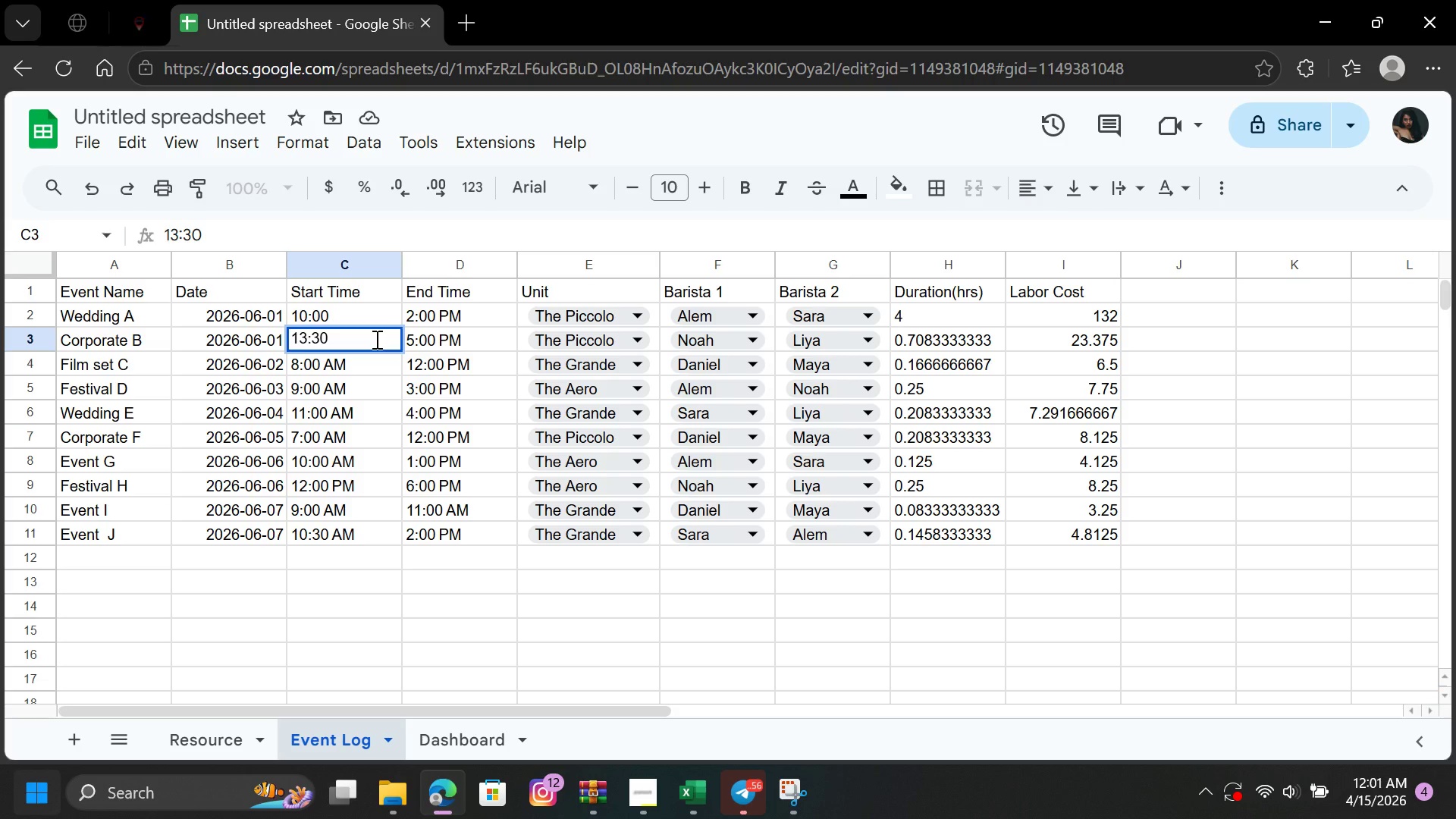 
type( )
key(Backspace)
type(AM)
 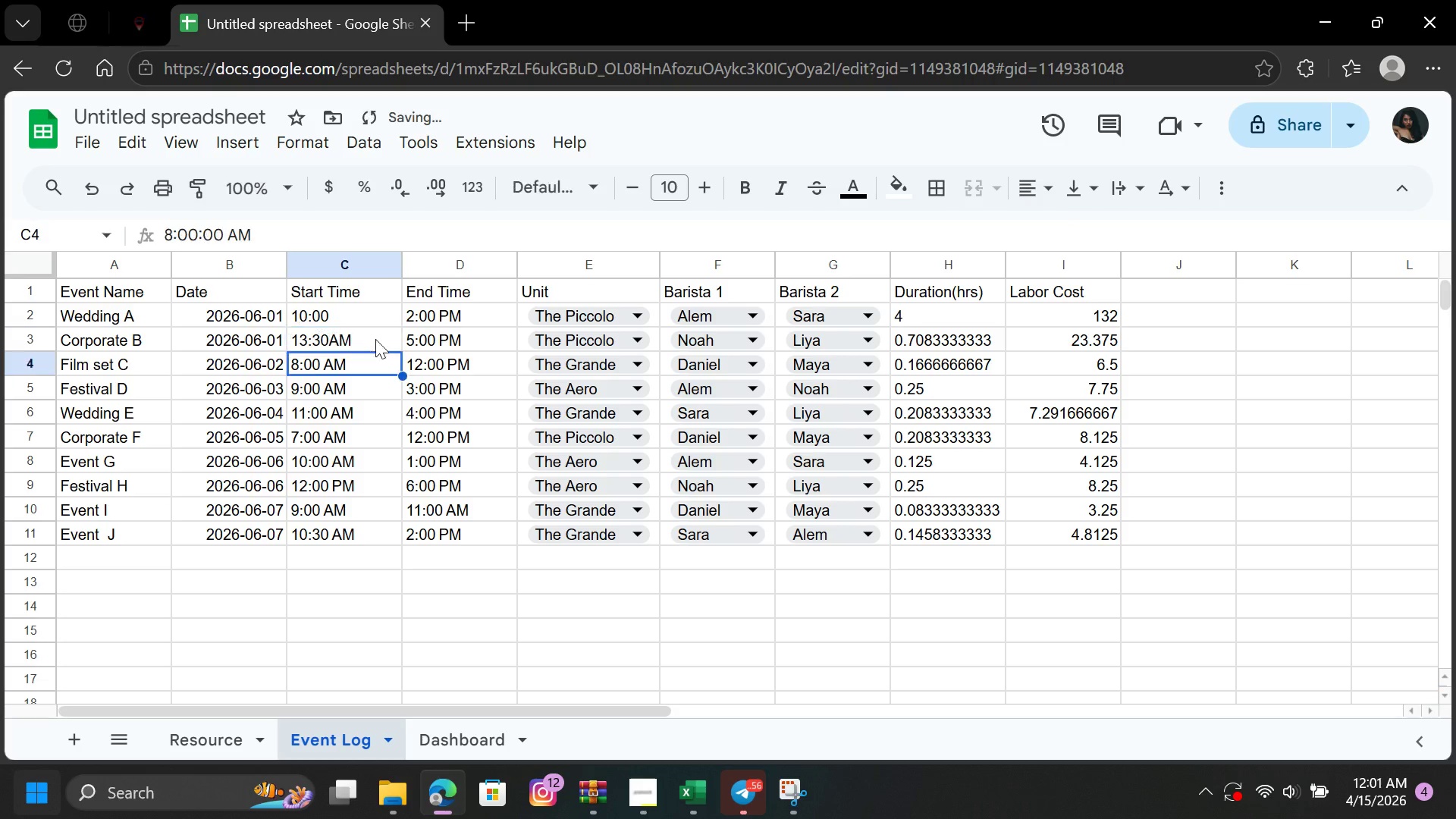 
key(Enter)
 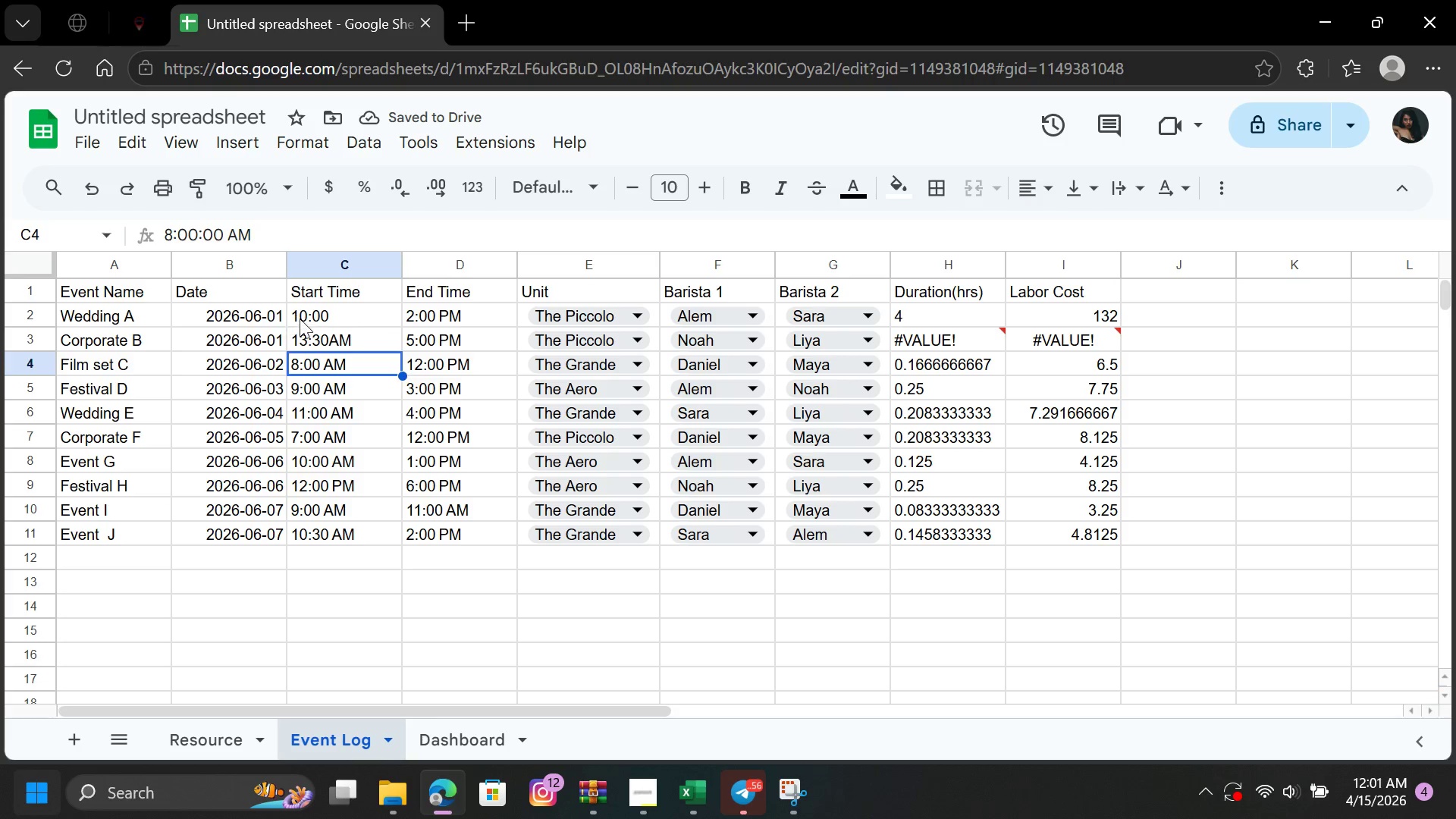 
double_click([366, 340])
 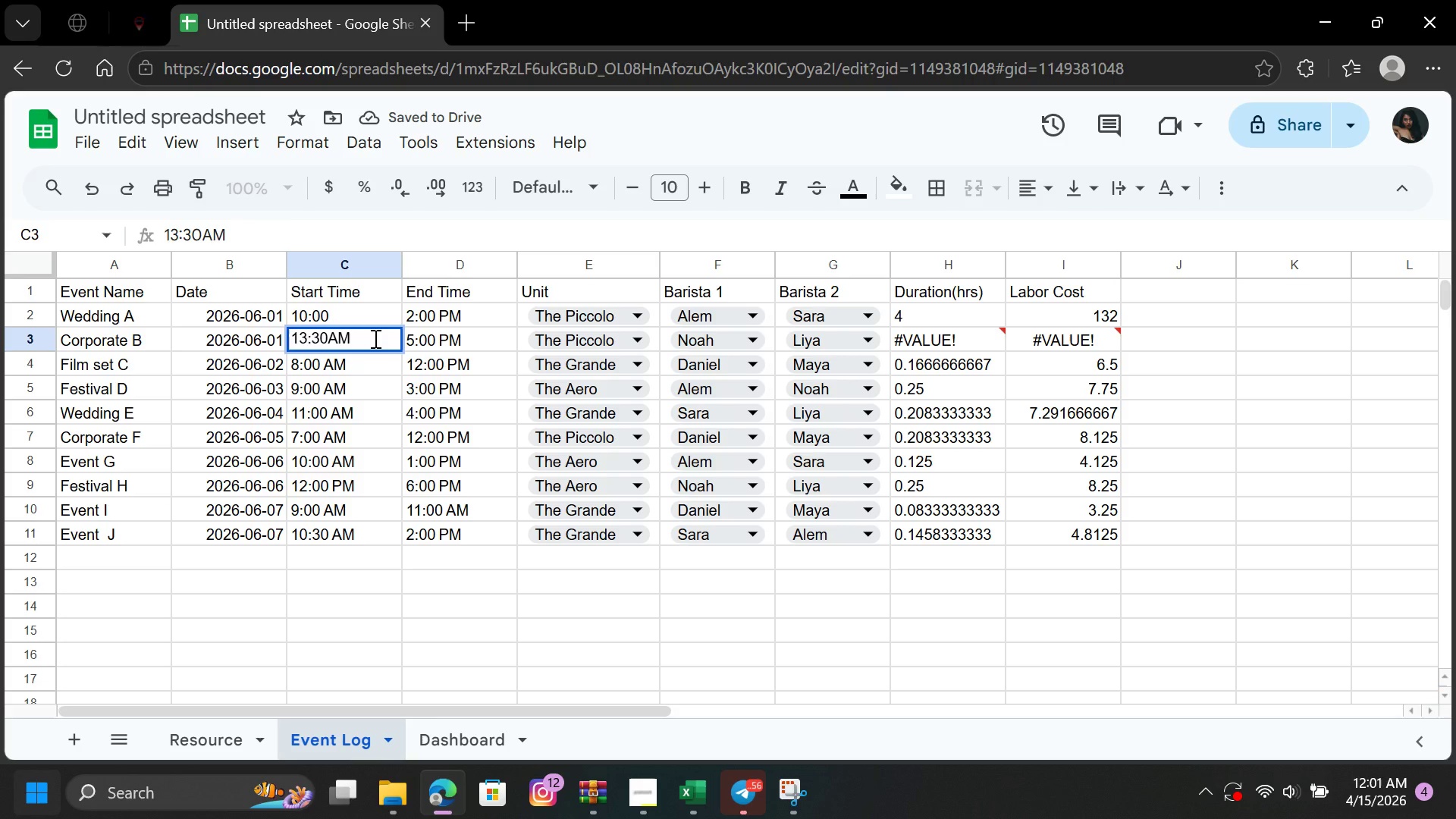 
key(Backspace)
 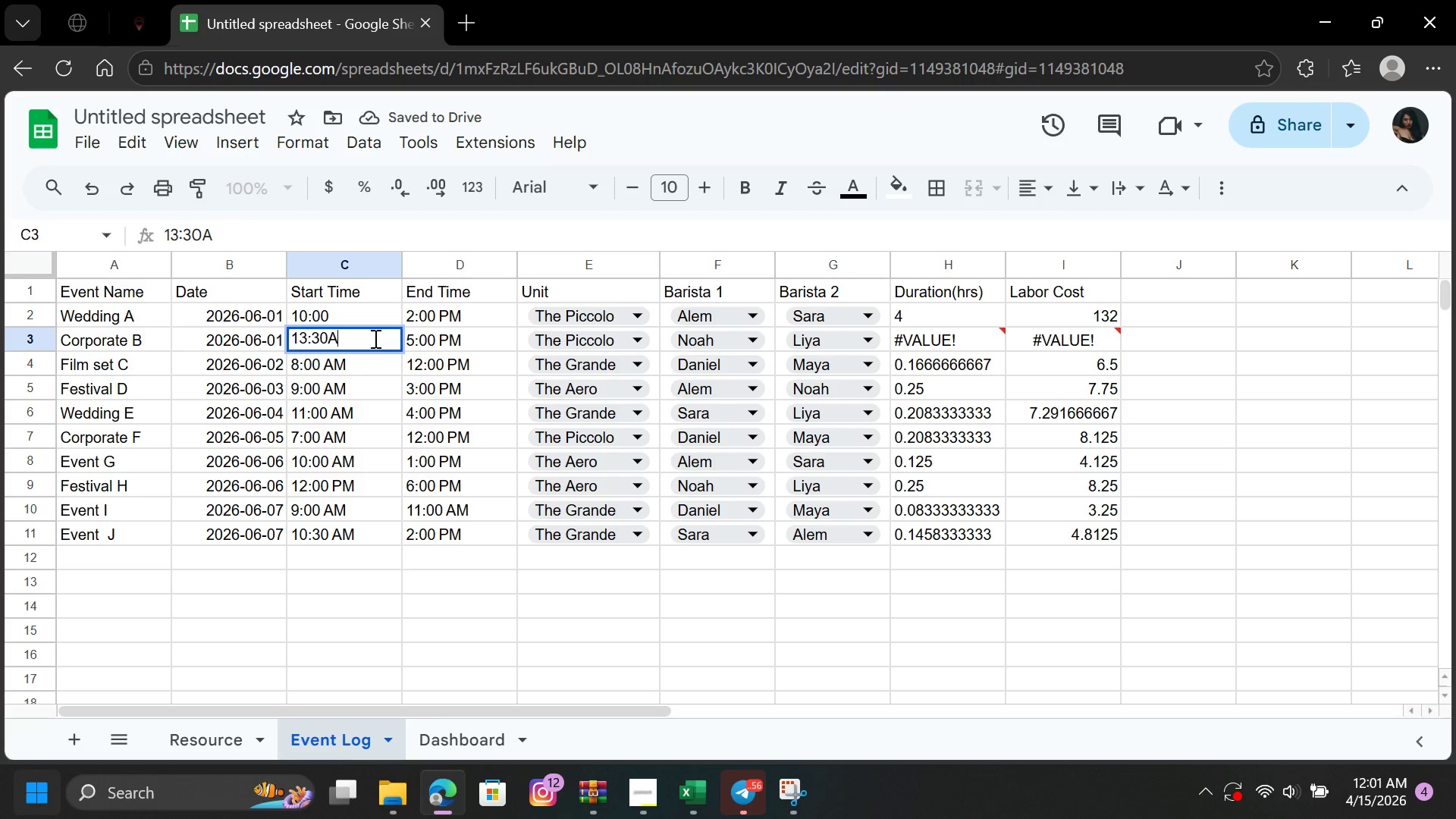 
key(Backspace)
 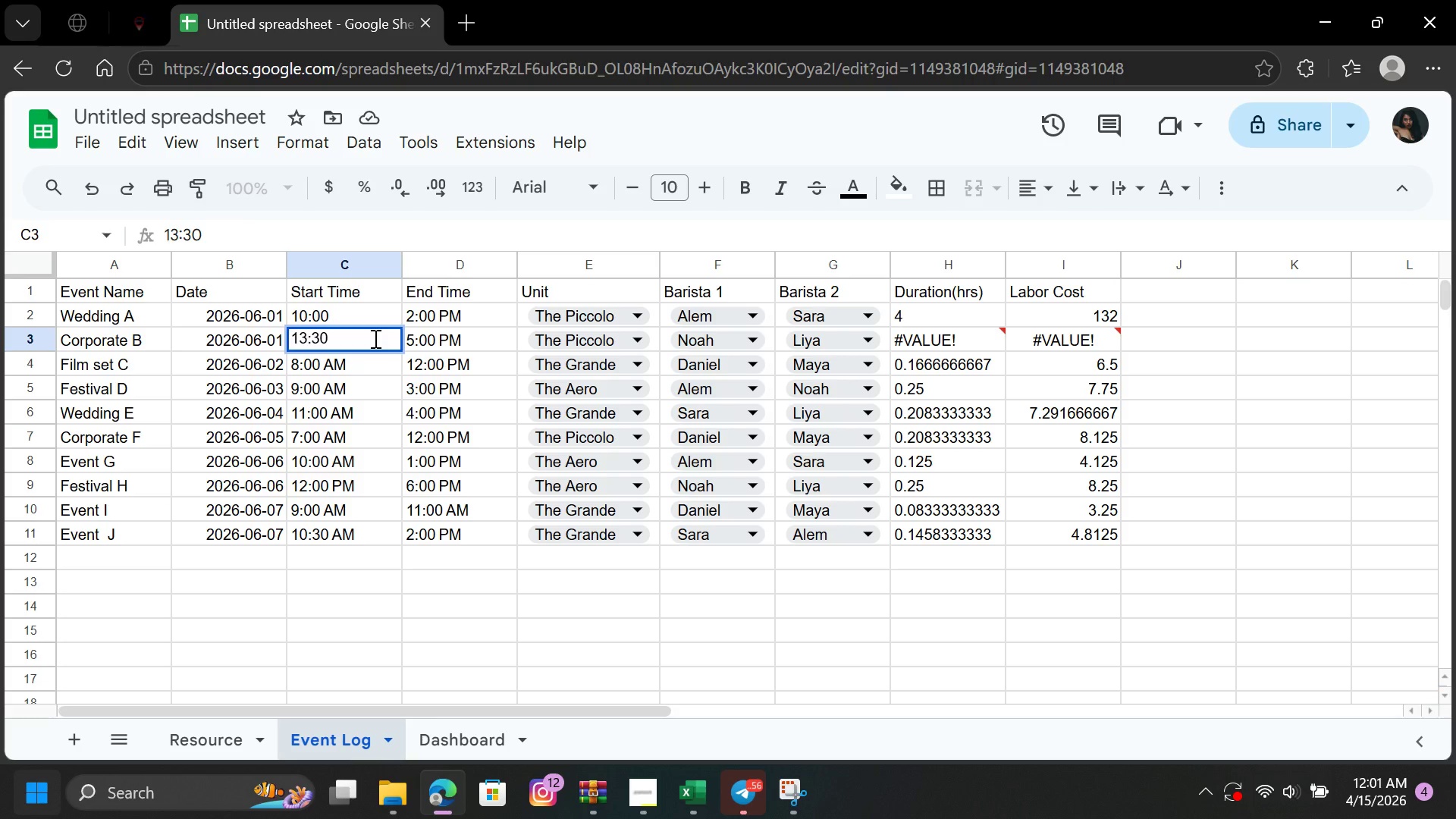 
key(Enter)
 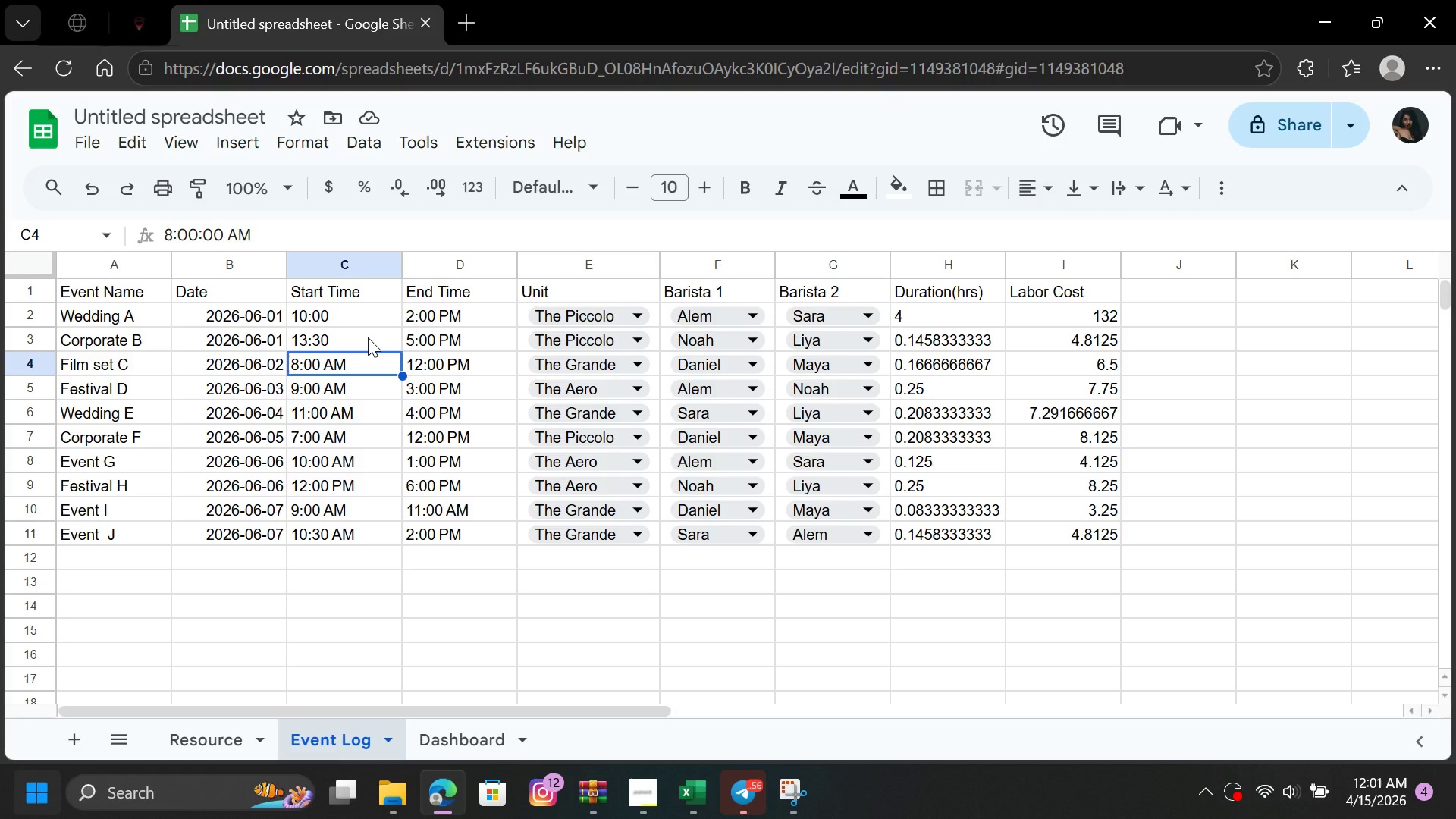 
wait(7.41)
 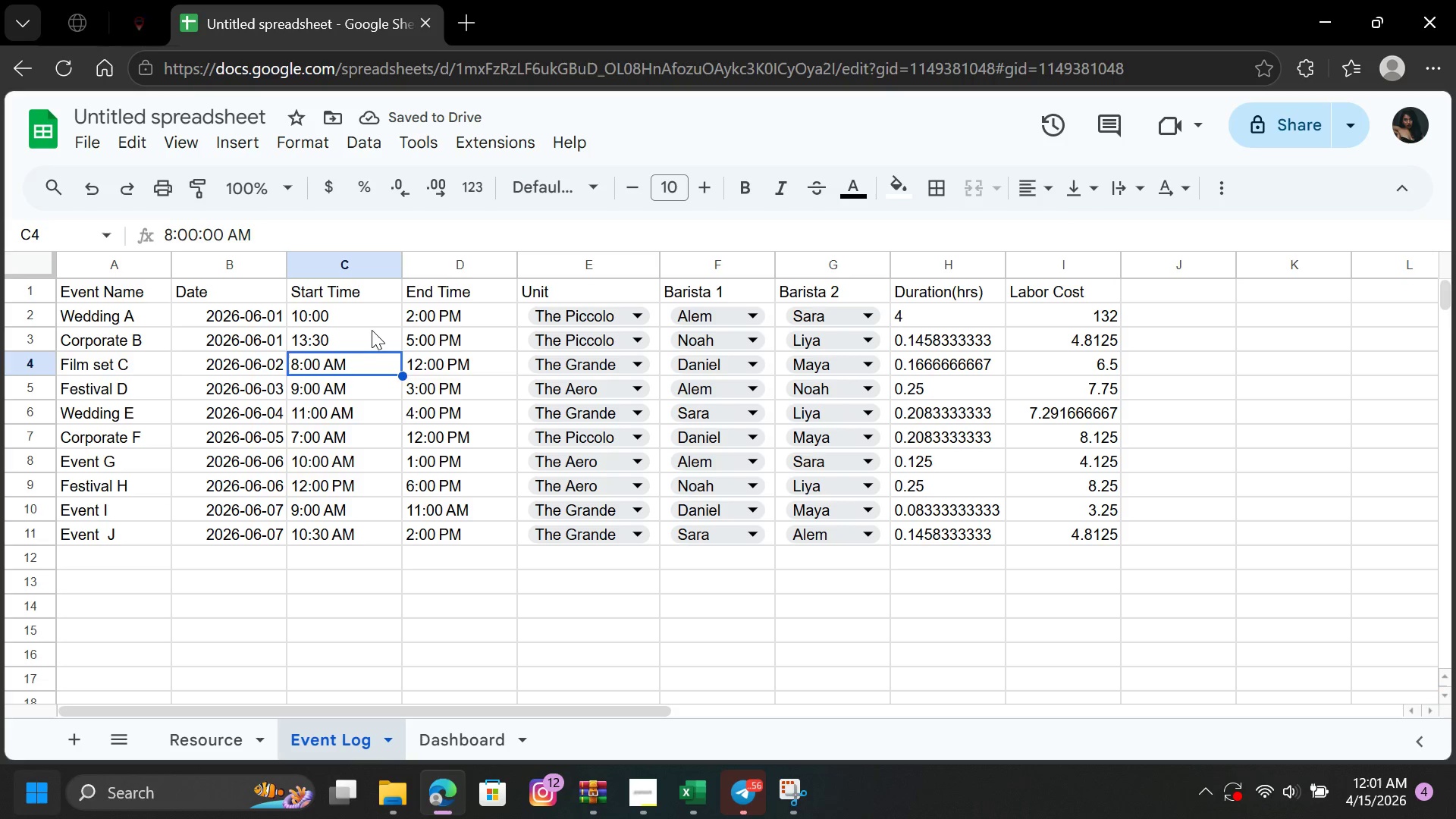 
left_click([431, 334])
 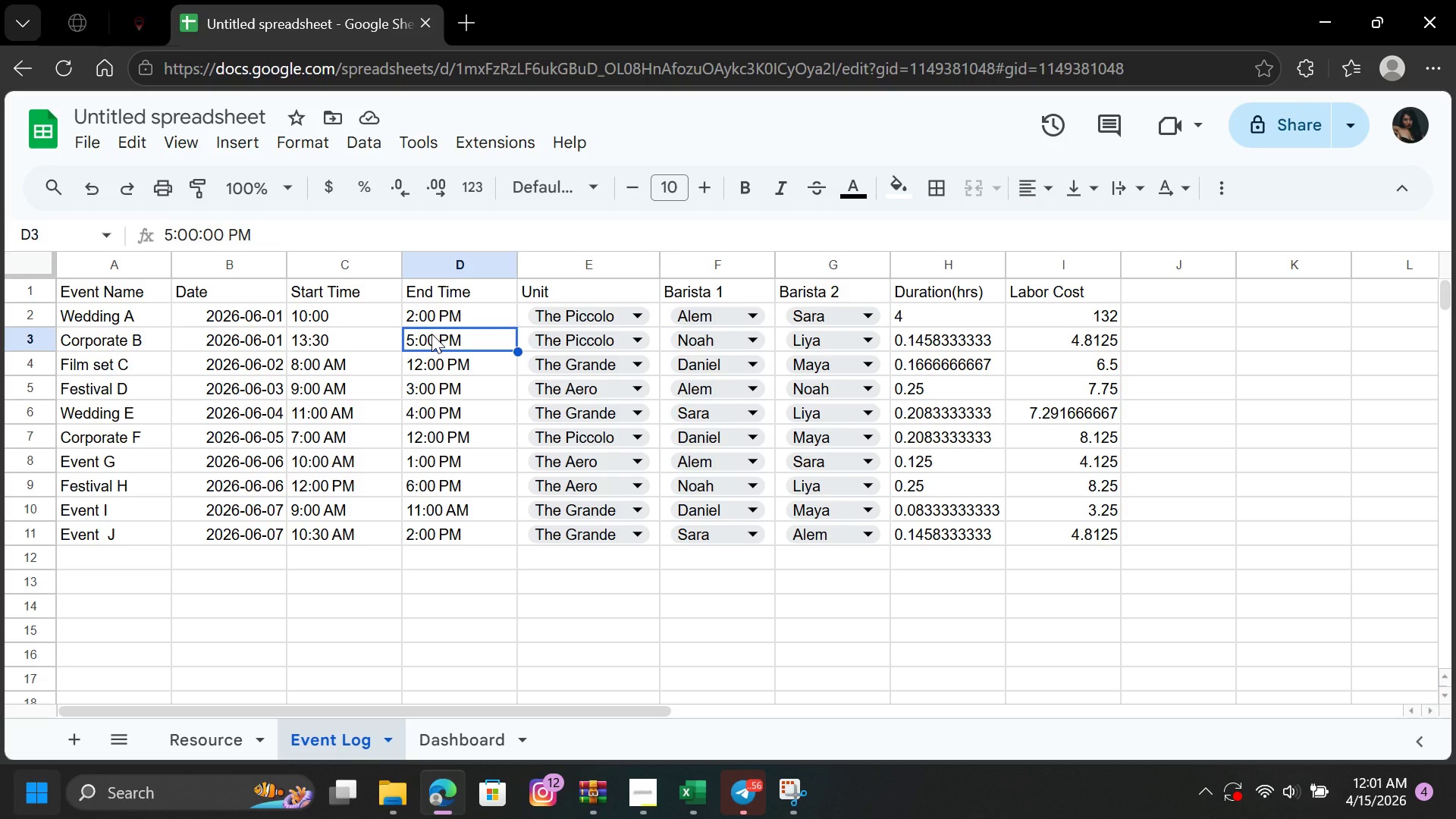 
double_click([431, 334])
 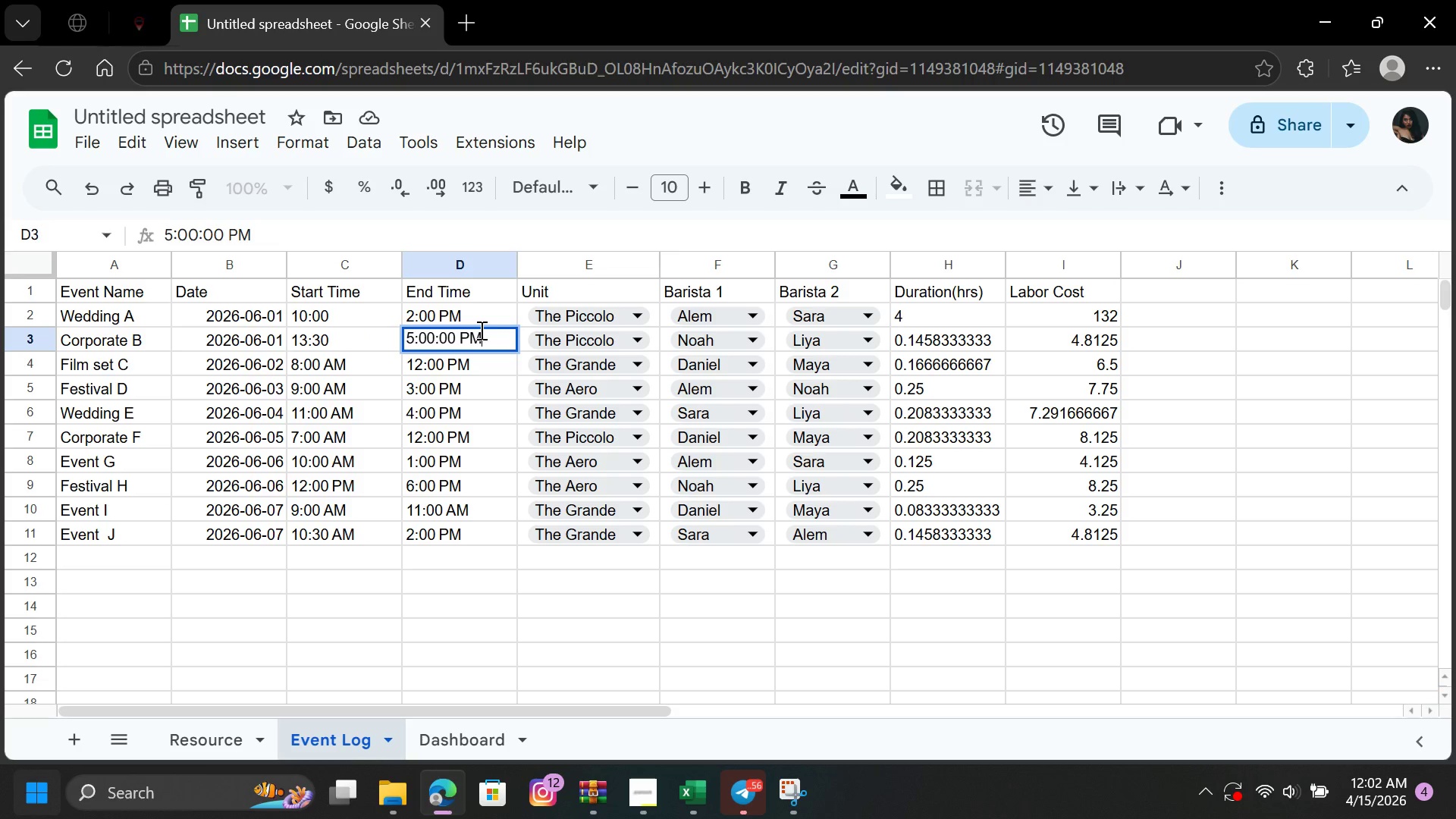 
type(17)
key(Backspace)
key(Backspace)
key(Backspace)
key(Backspace)
key(Backspace)
key(Backspace)
key(Backspace)
key(Backspace)
key(Backspace)
key(Backspace)
key(Backspace)
key(Backspace)
type(17:00)
 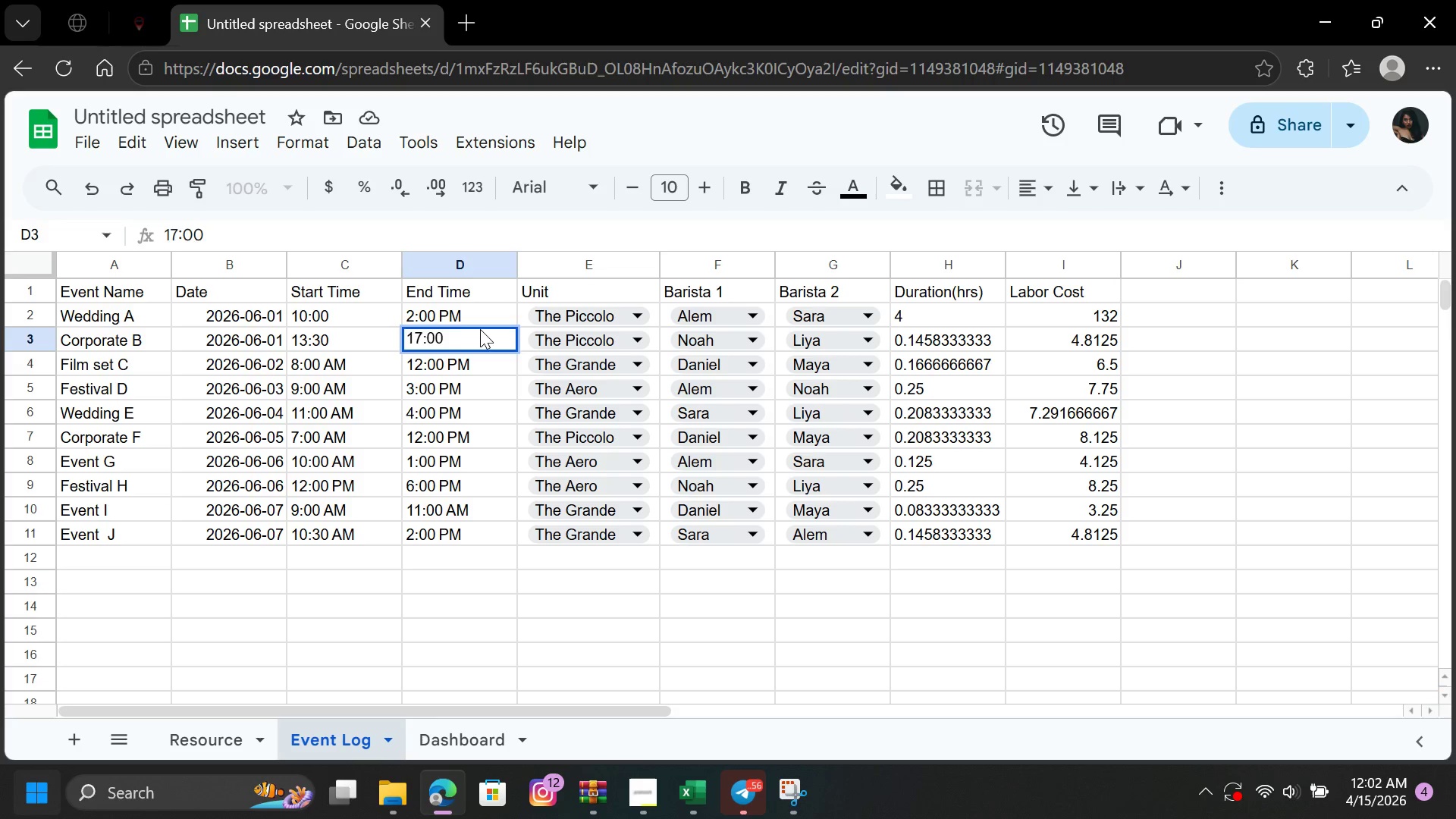 
key(Enter)
 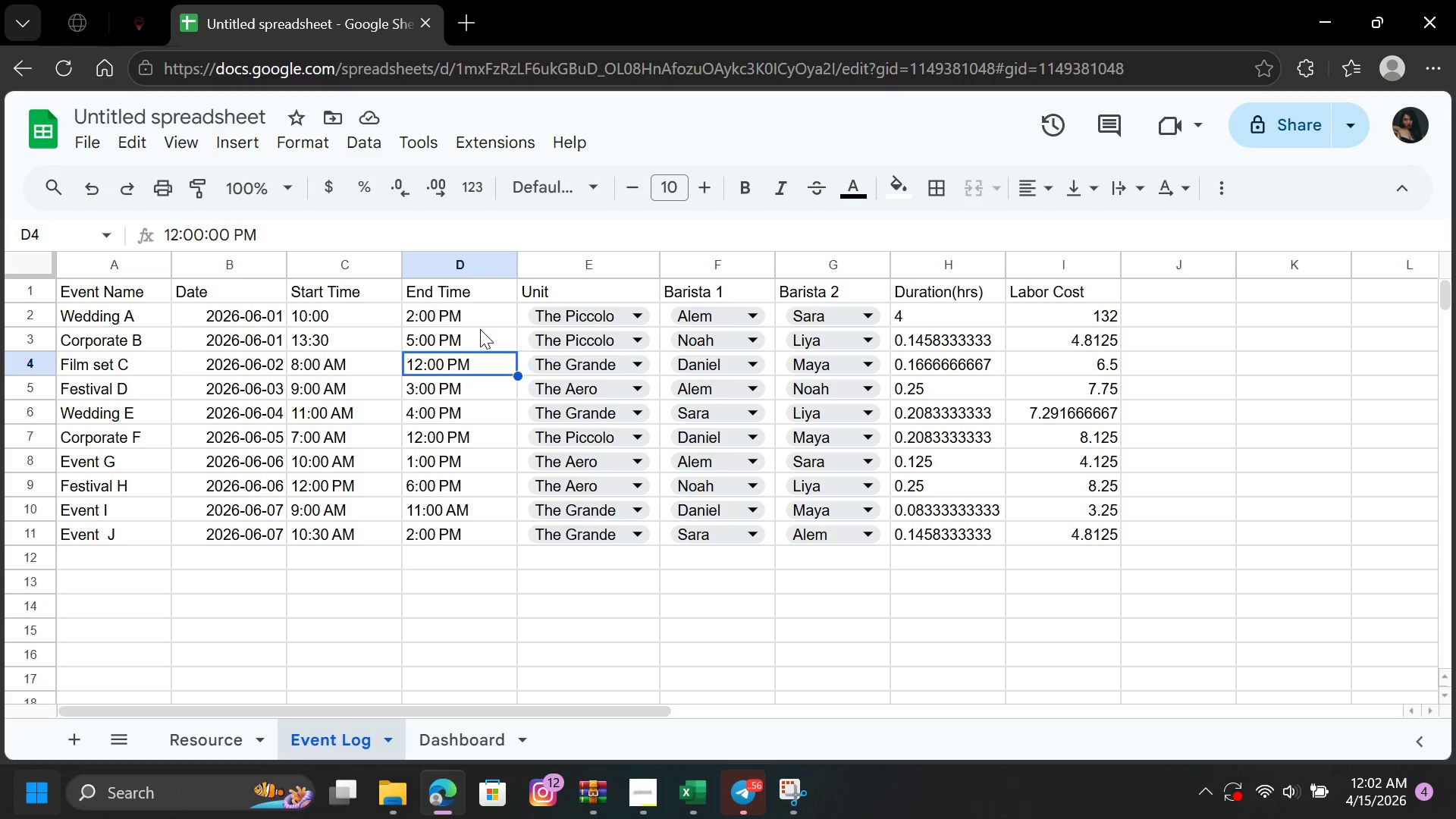 
wait(7.12)
 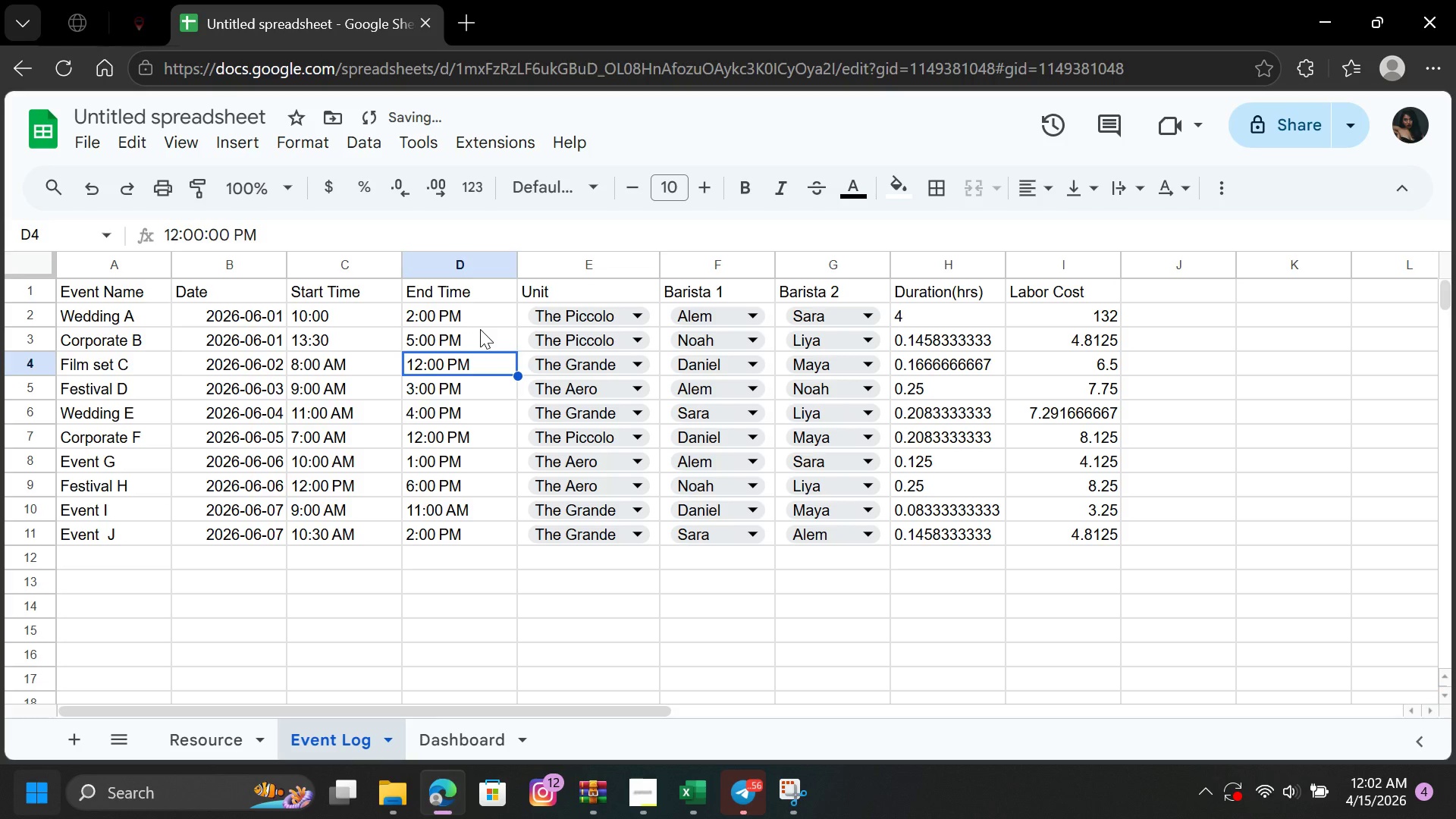 
left_click([907, 316])
 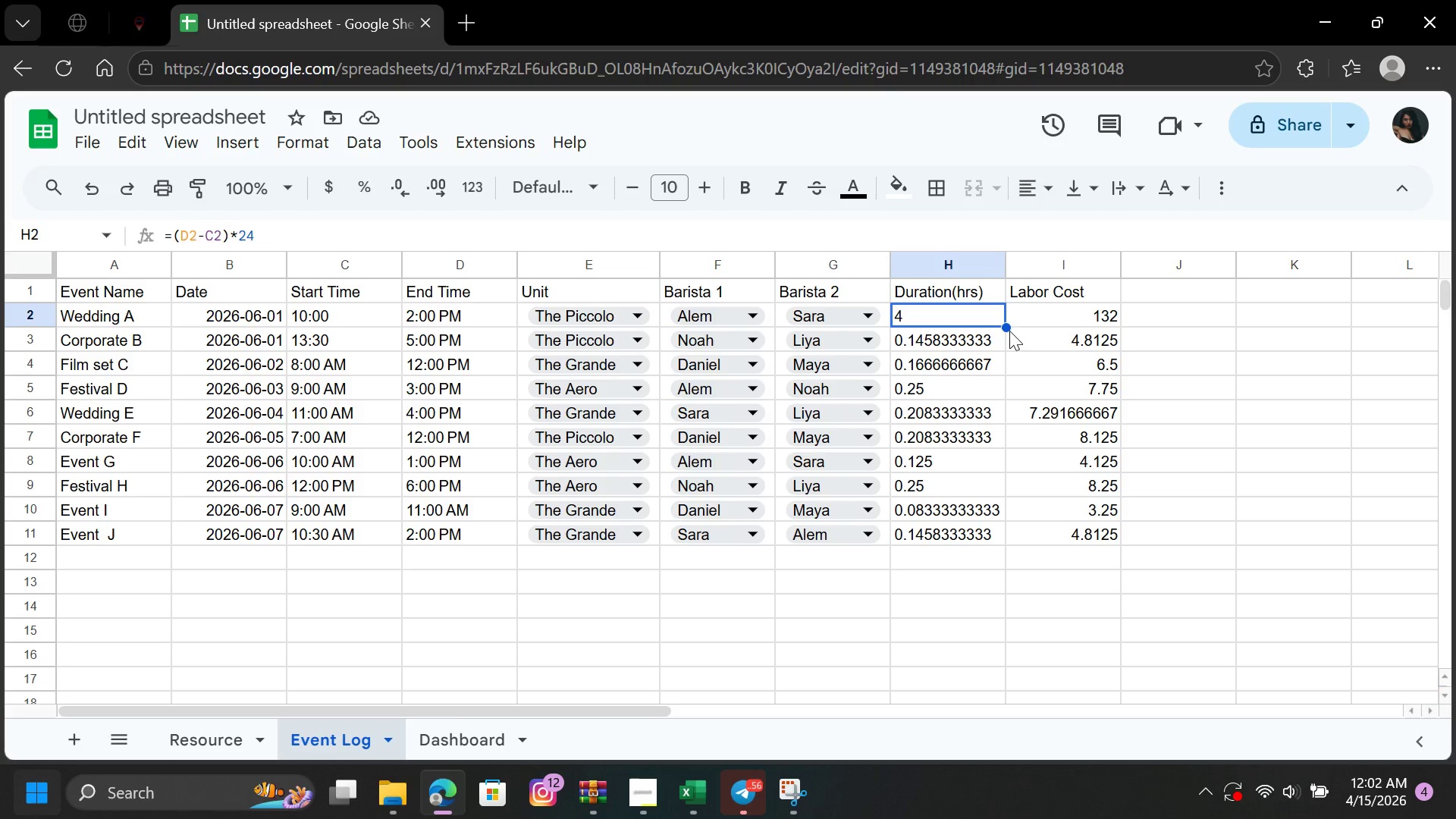 
left_click_drag(start_coordinate=[1008, 329], to_coordinate=[984, 393])
 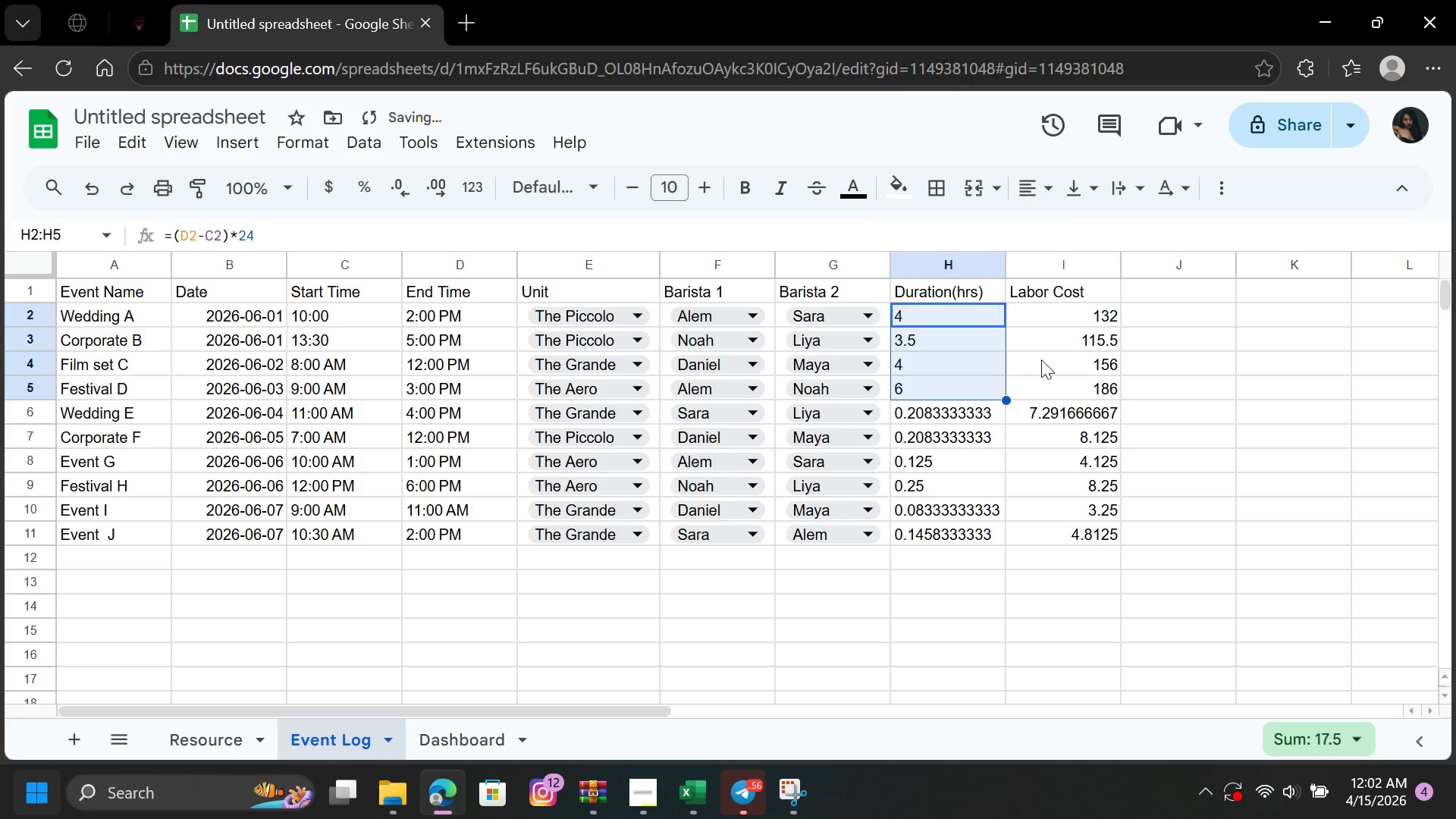 
left_click([1042, 358])
 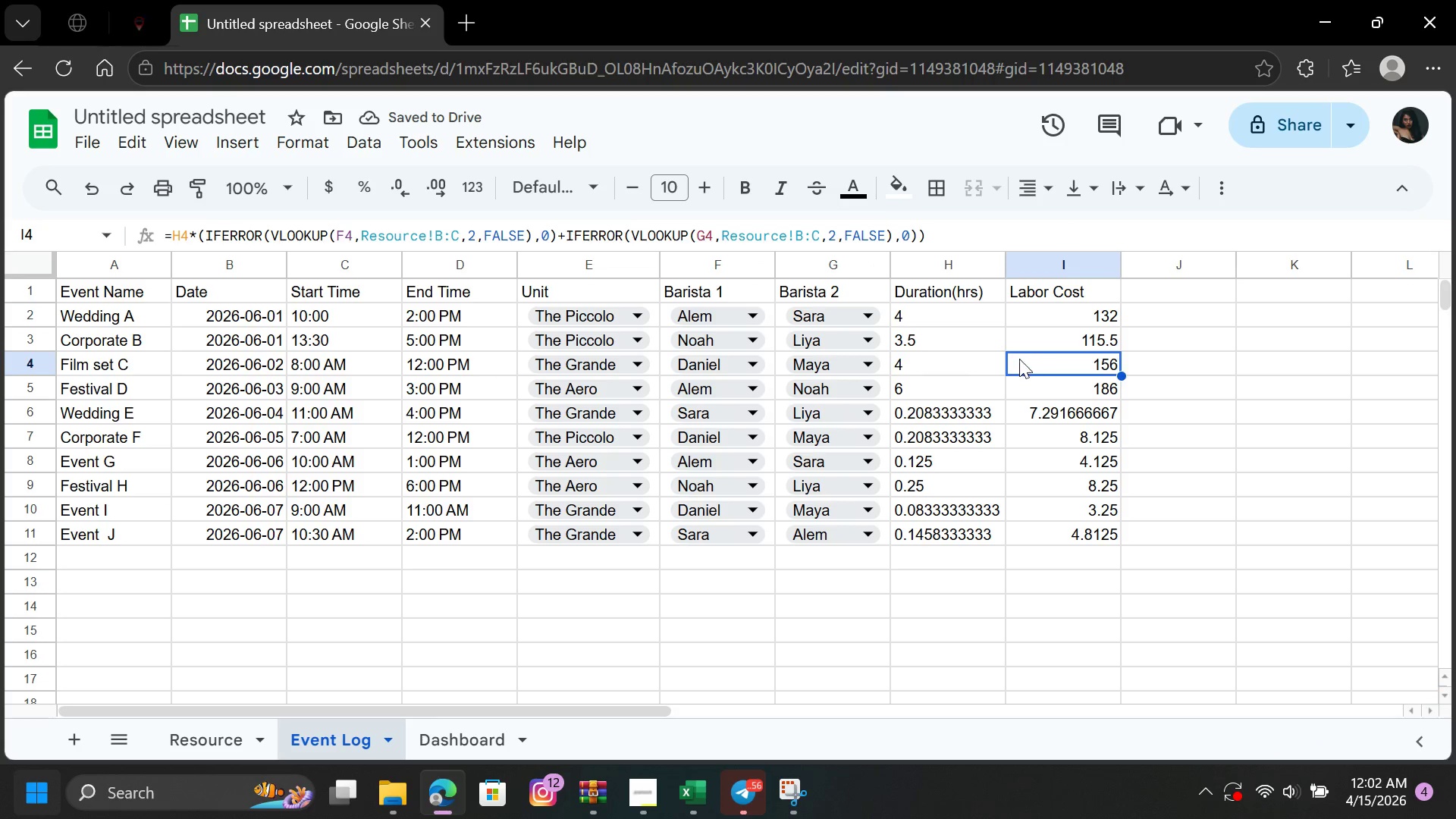 
left_click([976, 391])
 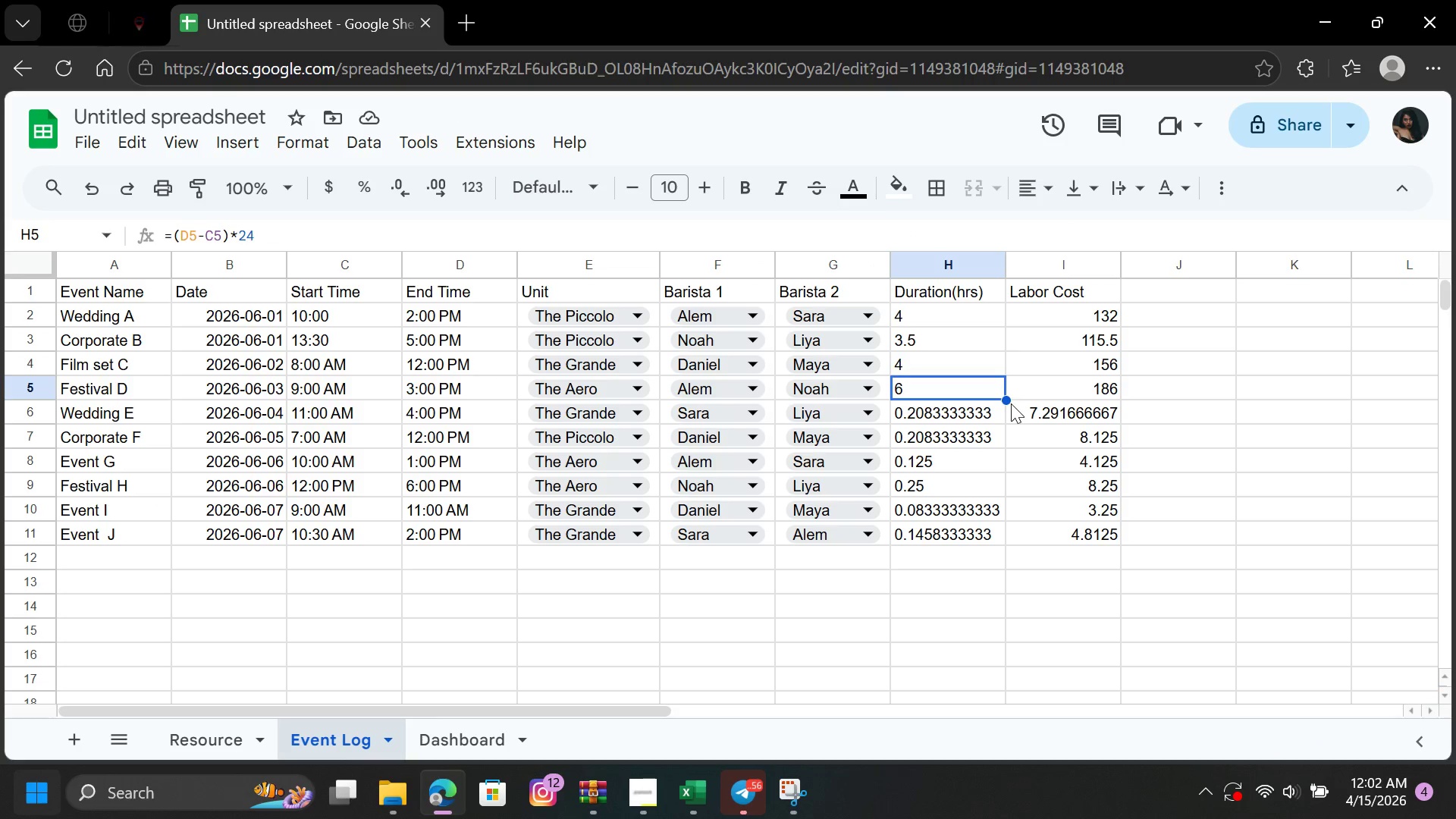 
left_click_drag(start_coordinate=[1006, 400], to_coordinate=[992, 538])
 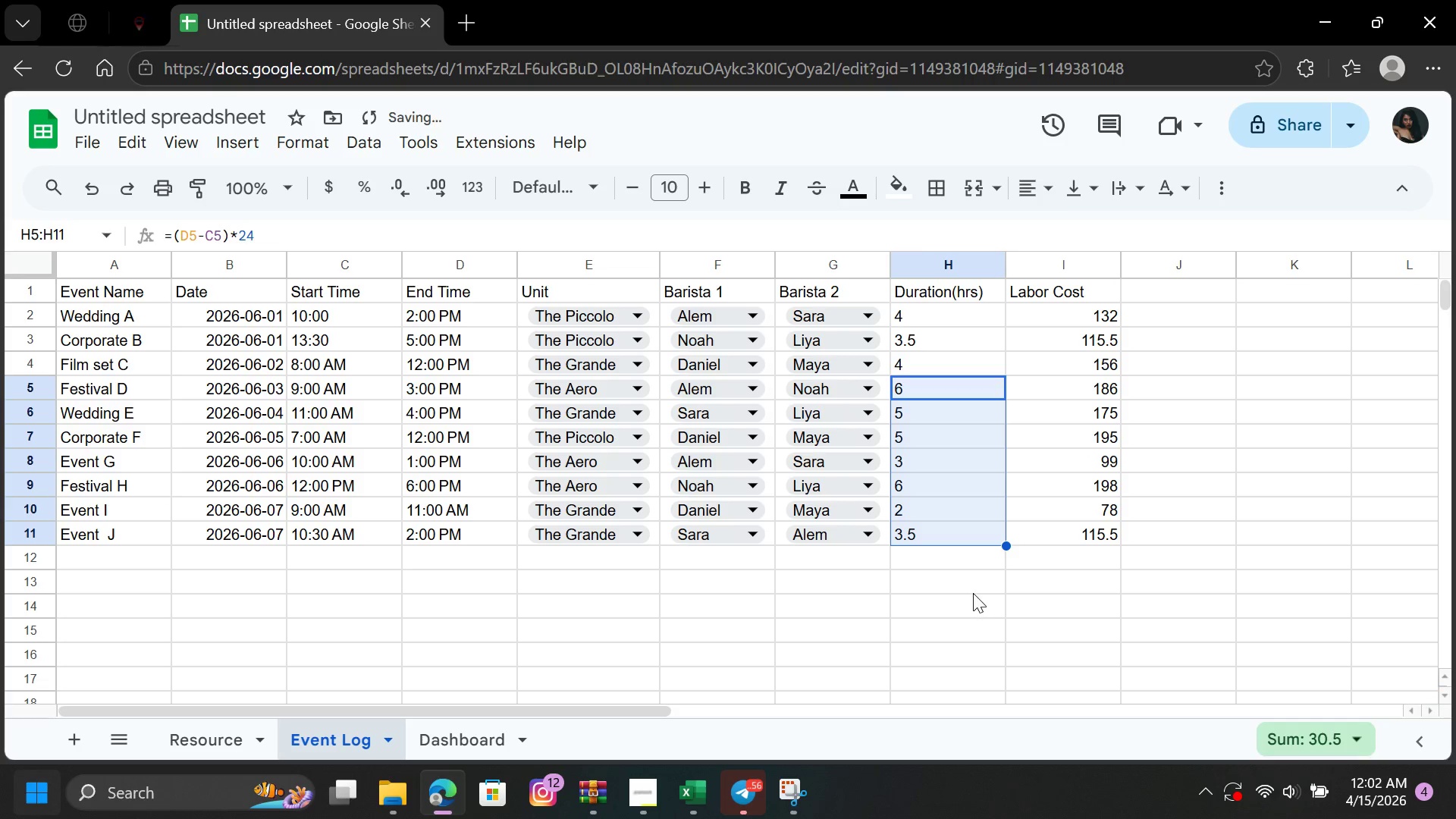 
left_click_drag(start_coordinate=[973, 595], to_coordinate=[968, 595])
 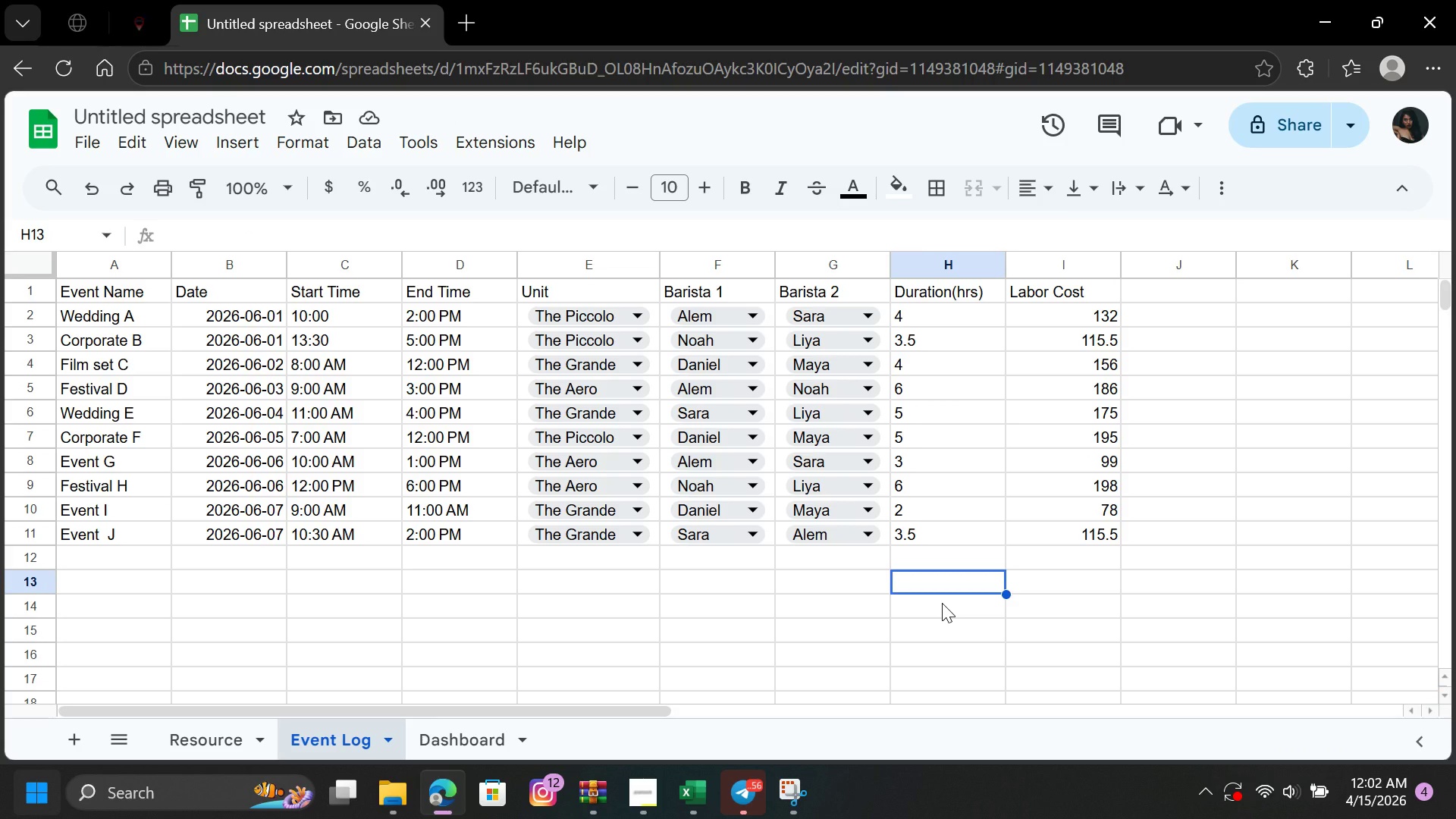 
wait(19.86)
 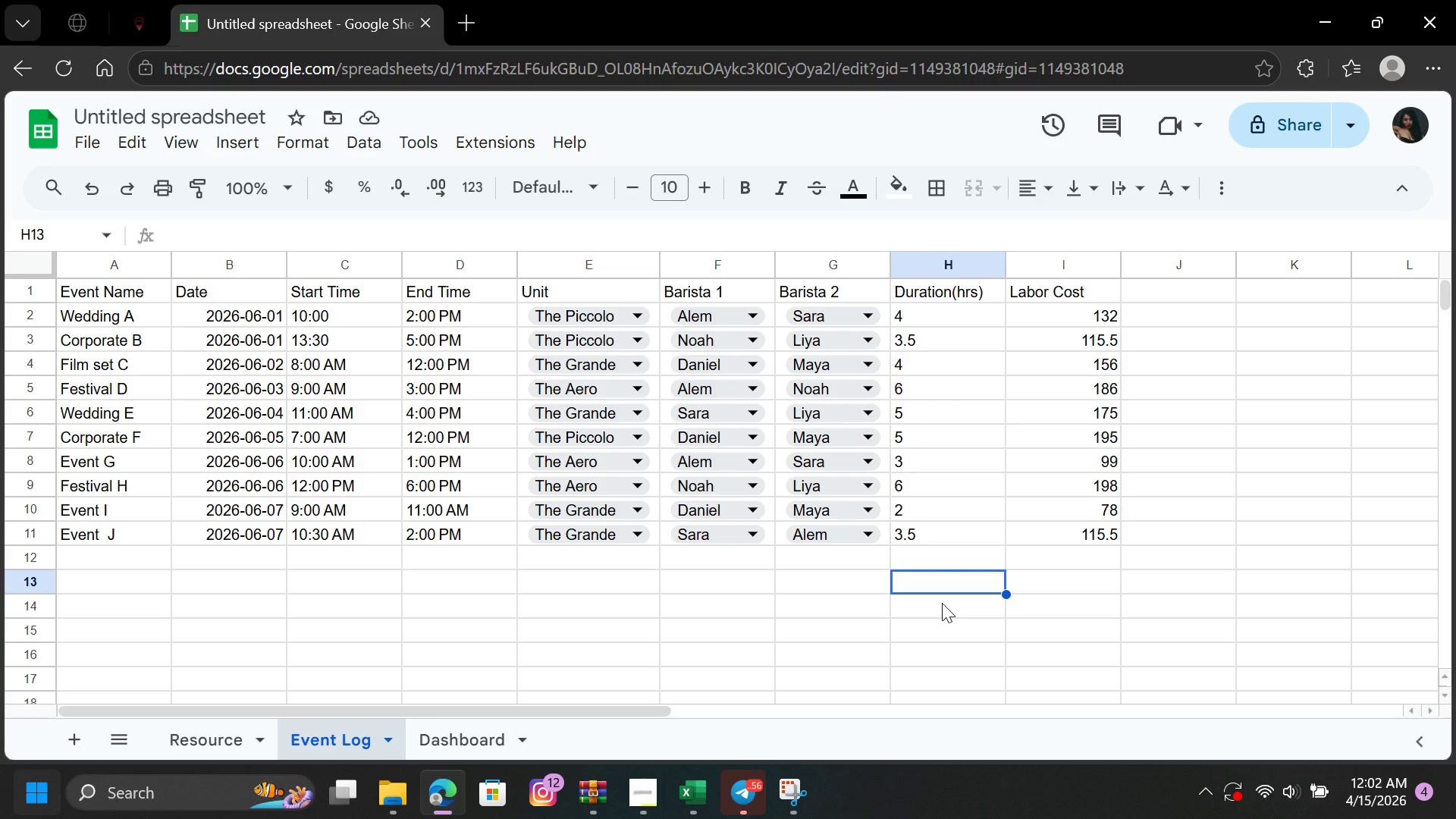 
double_click([369, 332])
 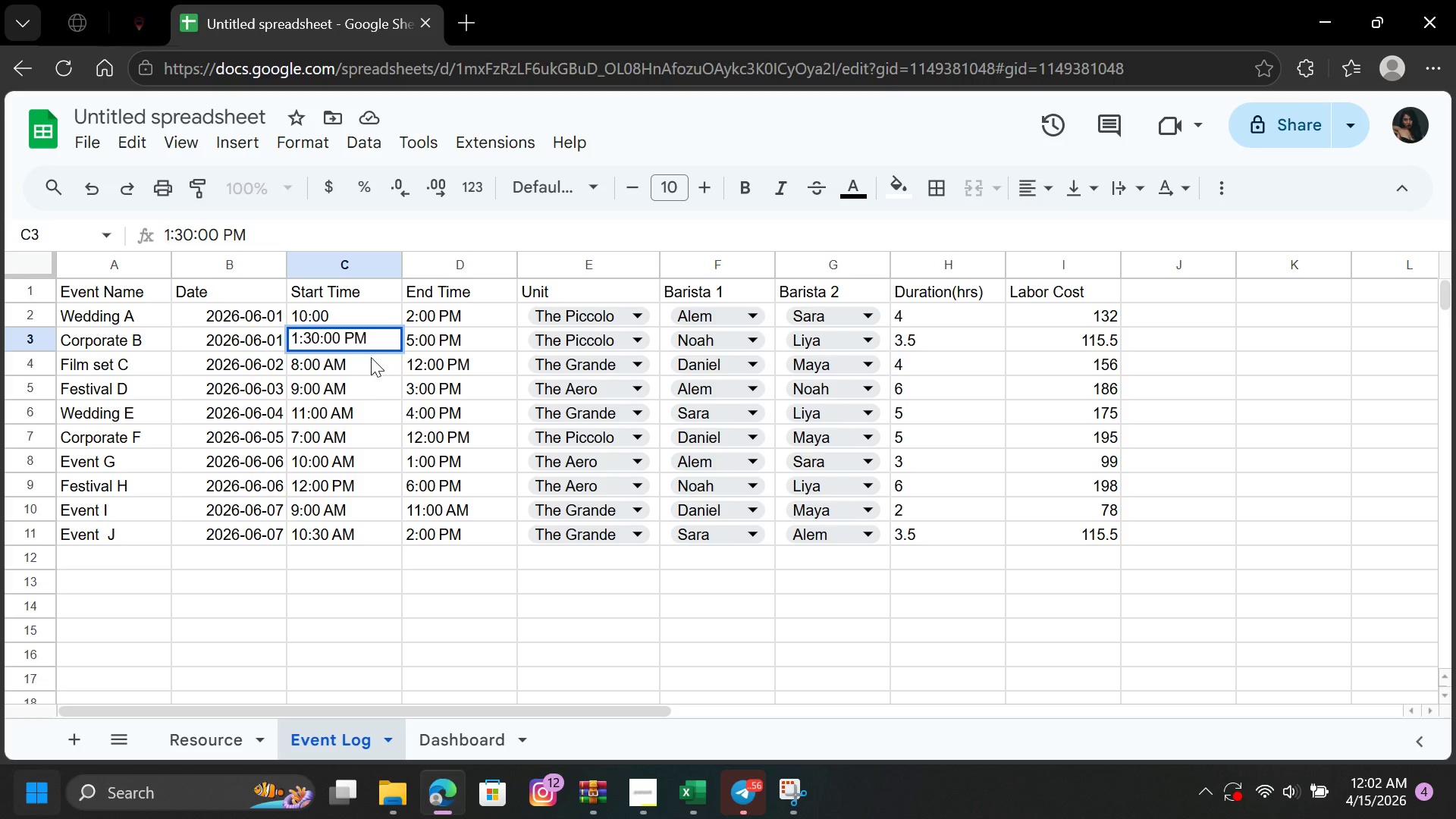 
left_click([367, 362])
 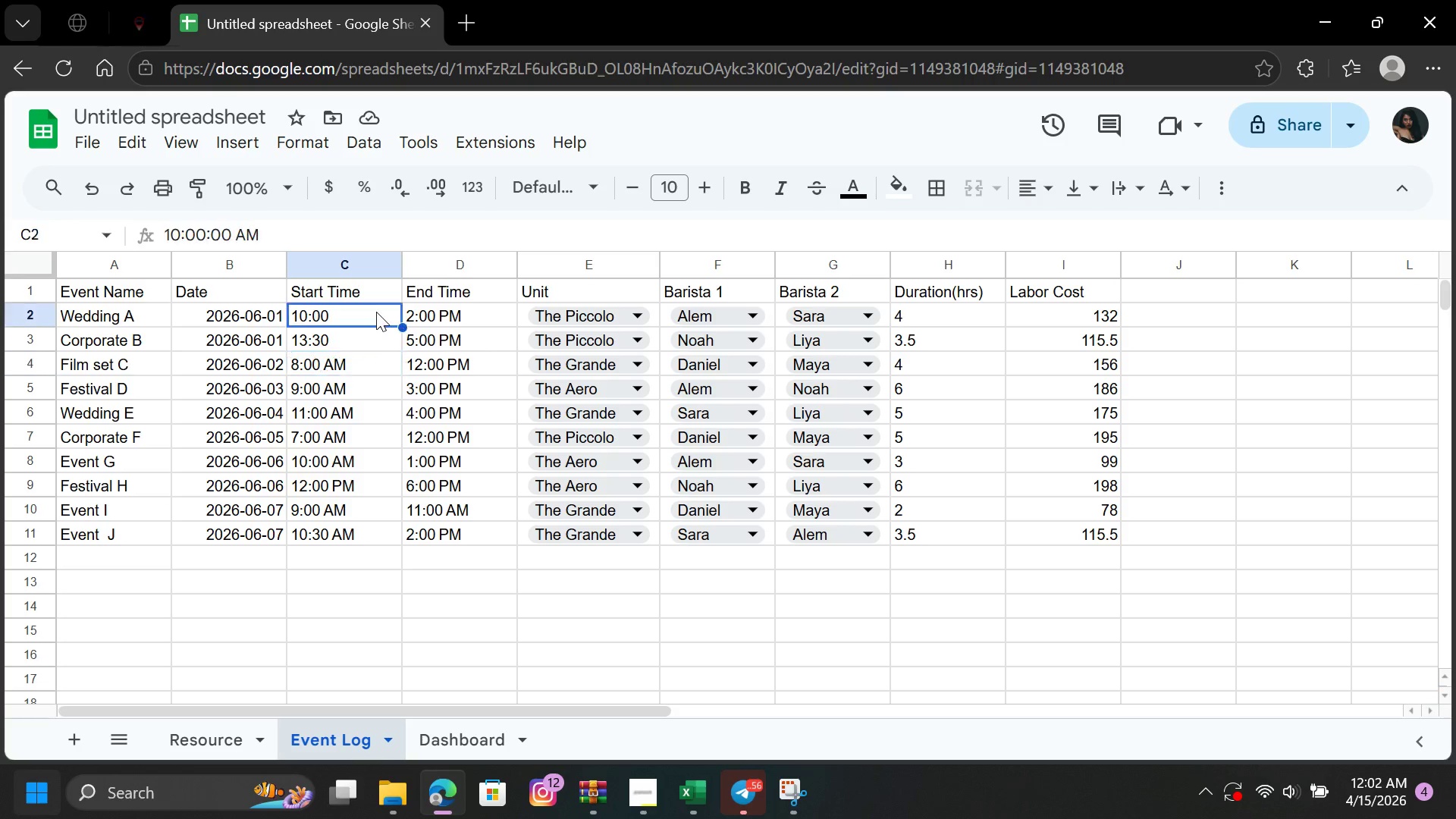 
double_click([376, 312])
 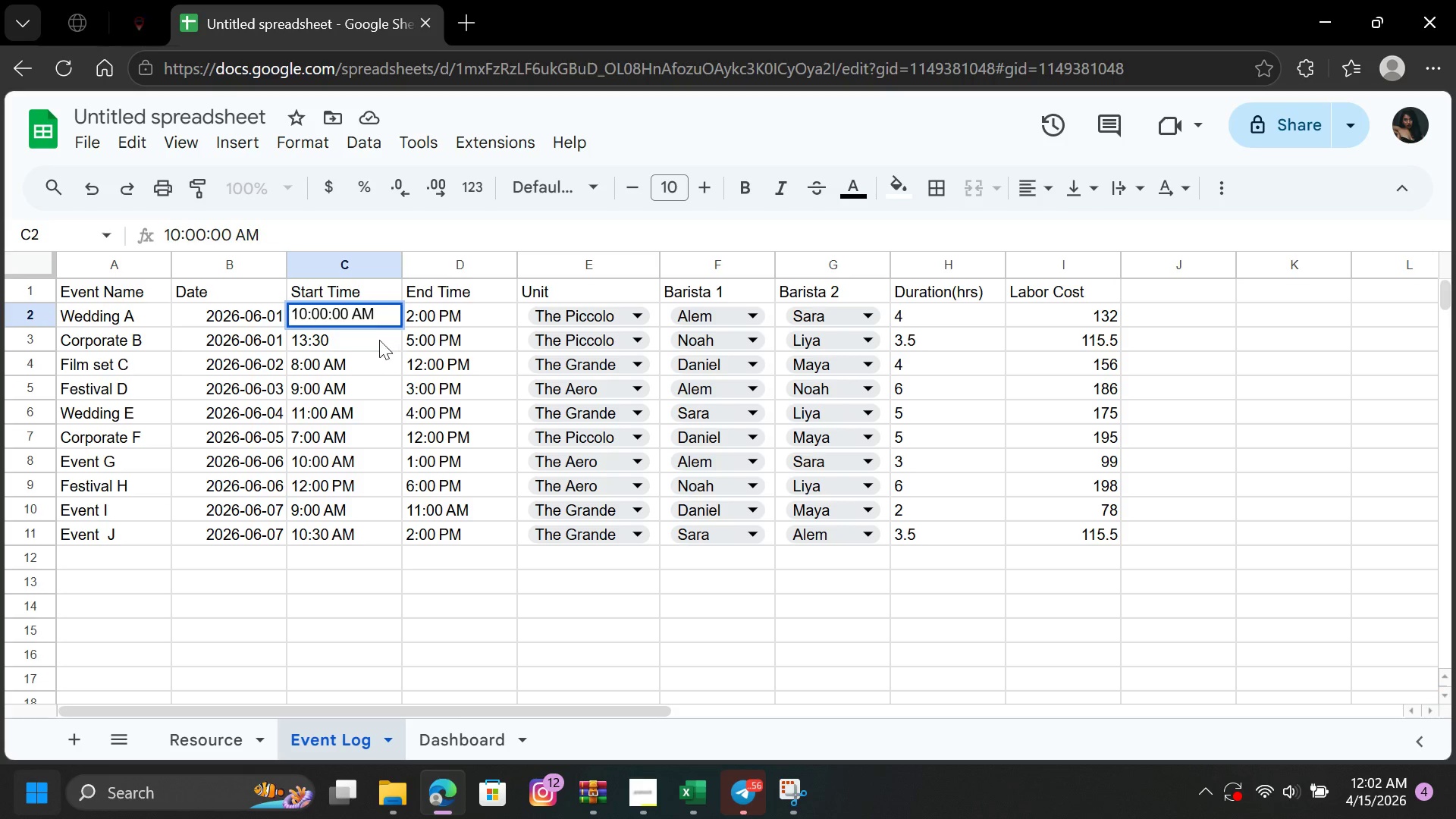 
left_click([376, 340])
 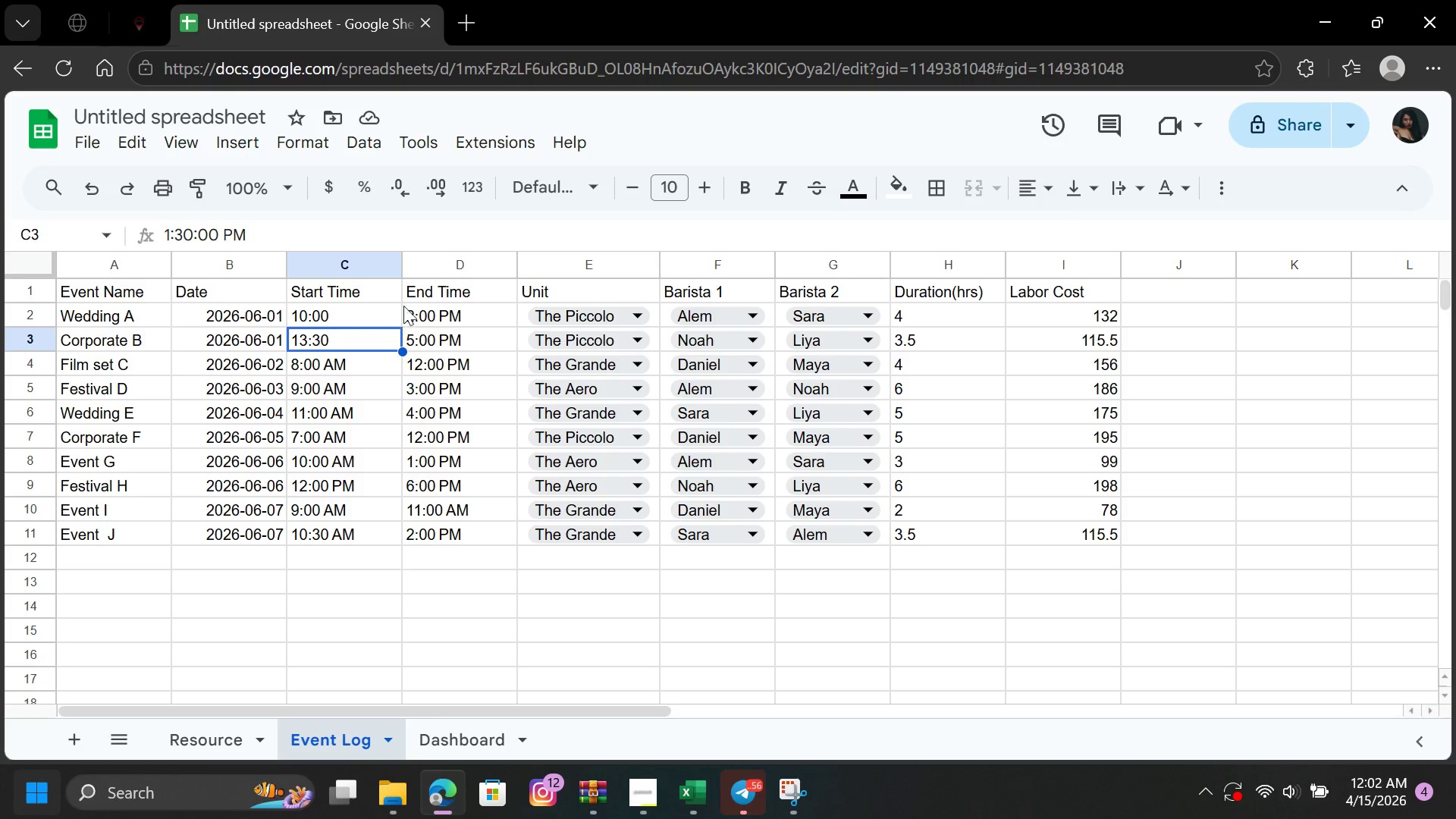 
left_click_drag(start_coordinate=[356, 315], to_coordinate=[361, 340])
 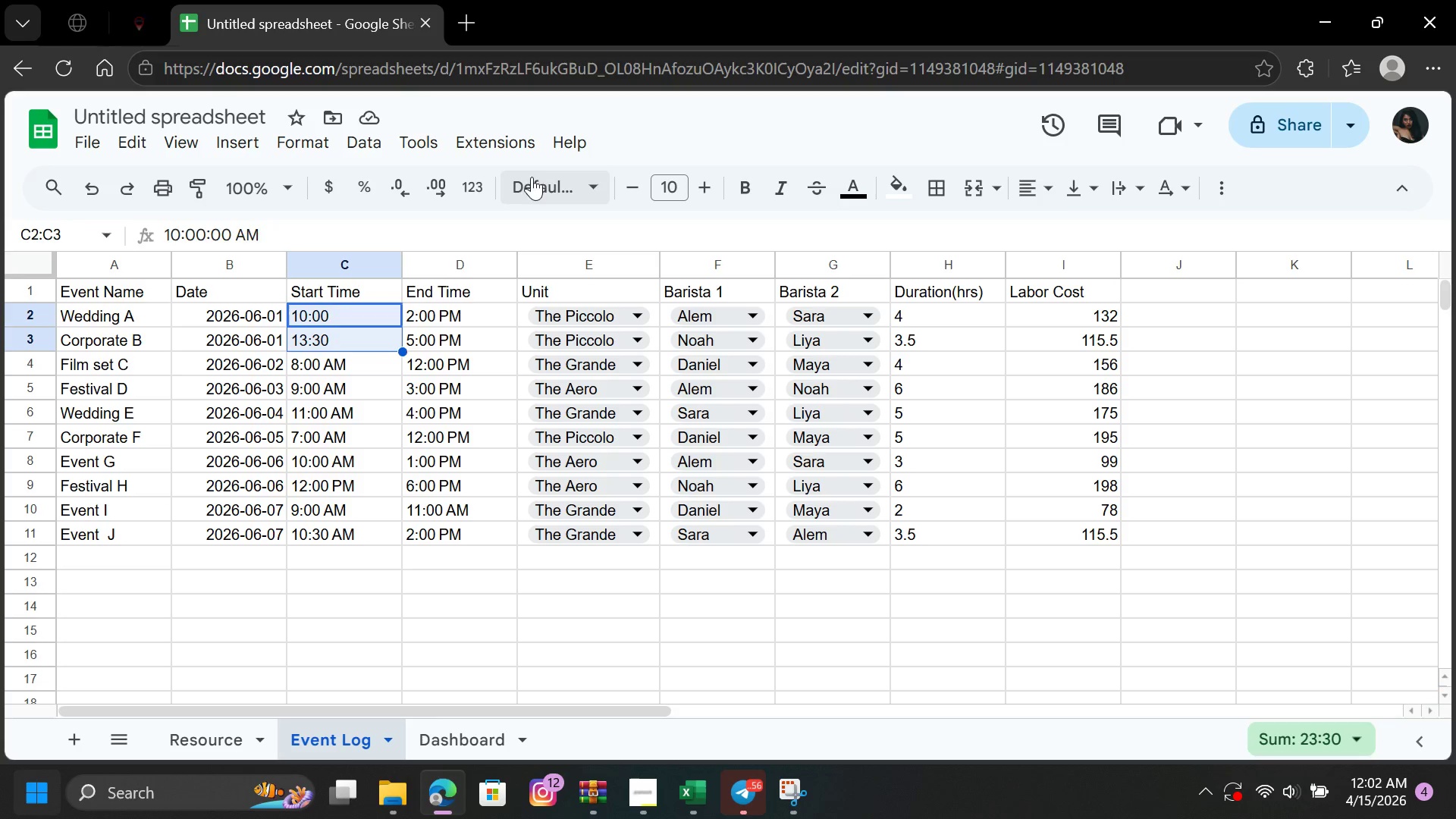 
left_click([486, 179])
 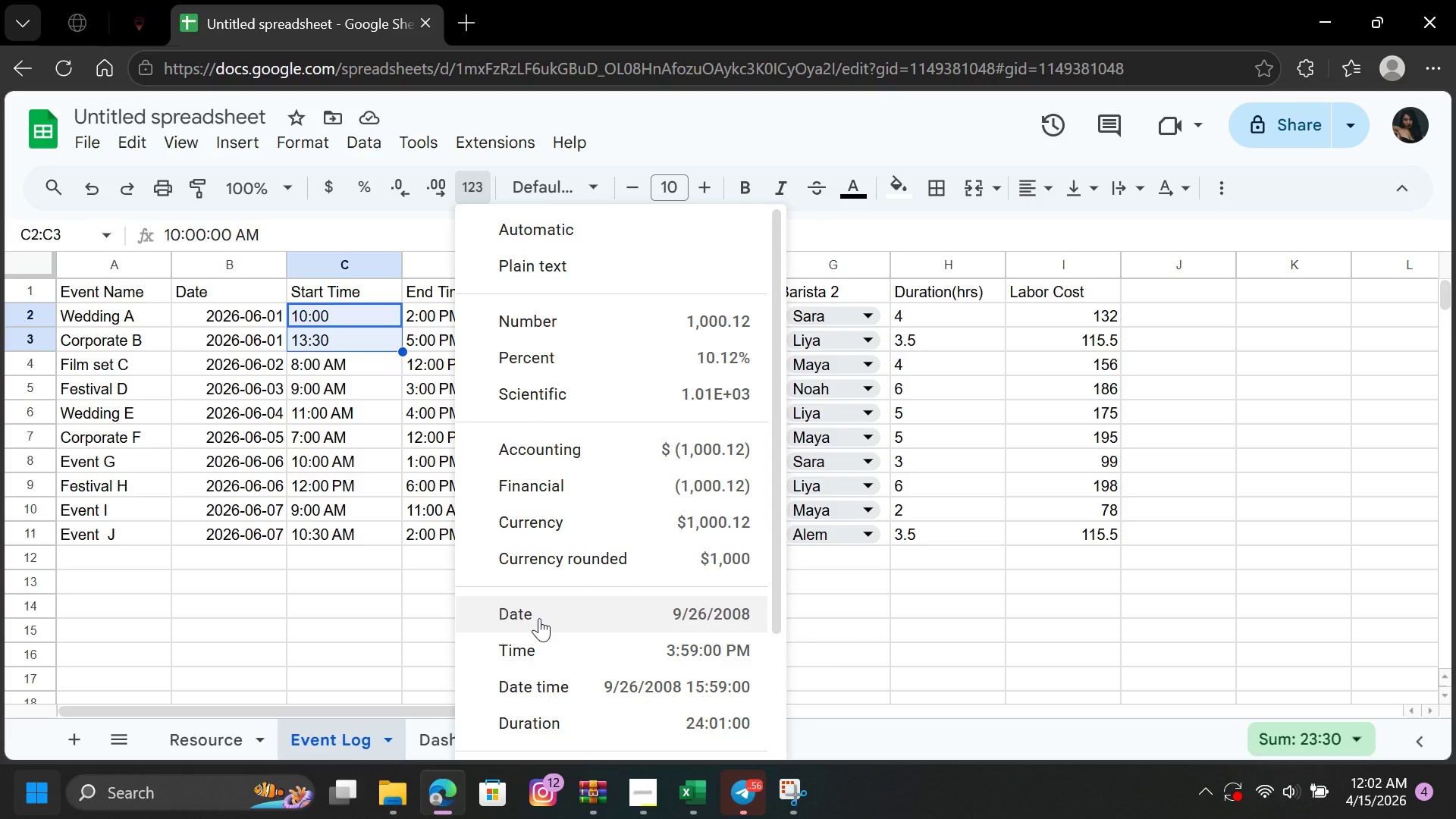 
left_click([538, 647])
 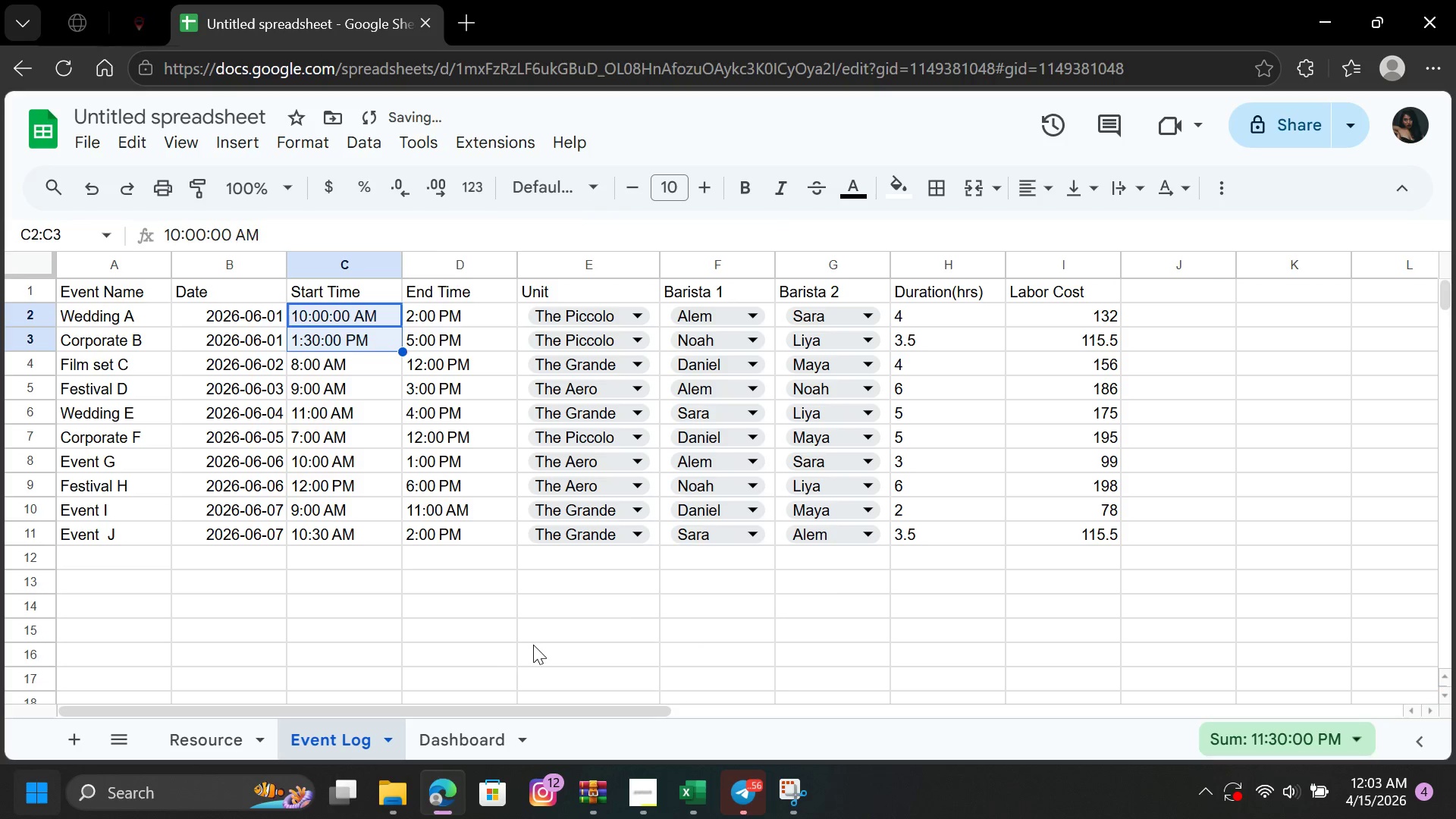 
left_click([444, 629])
 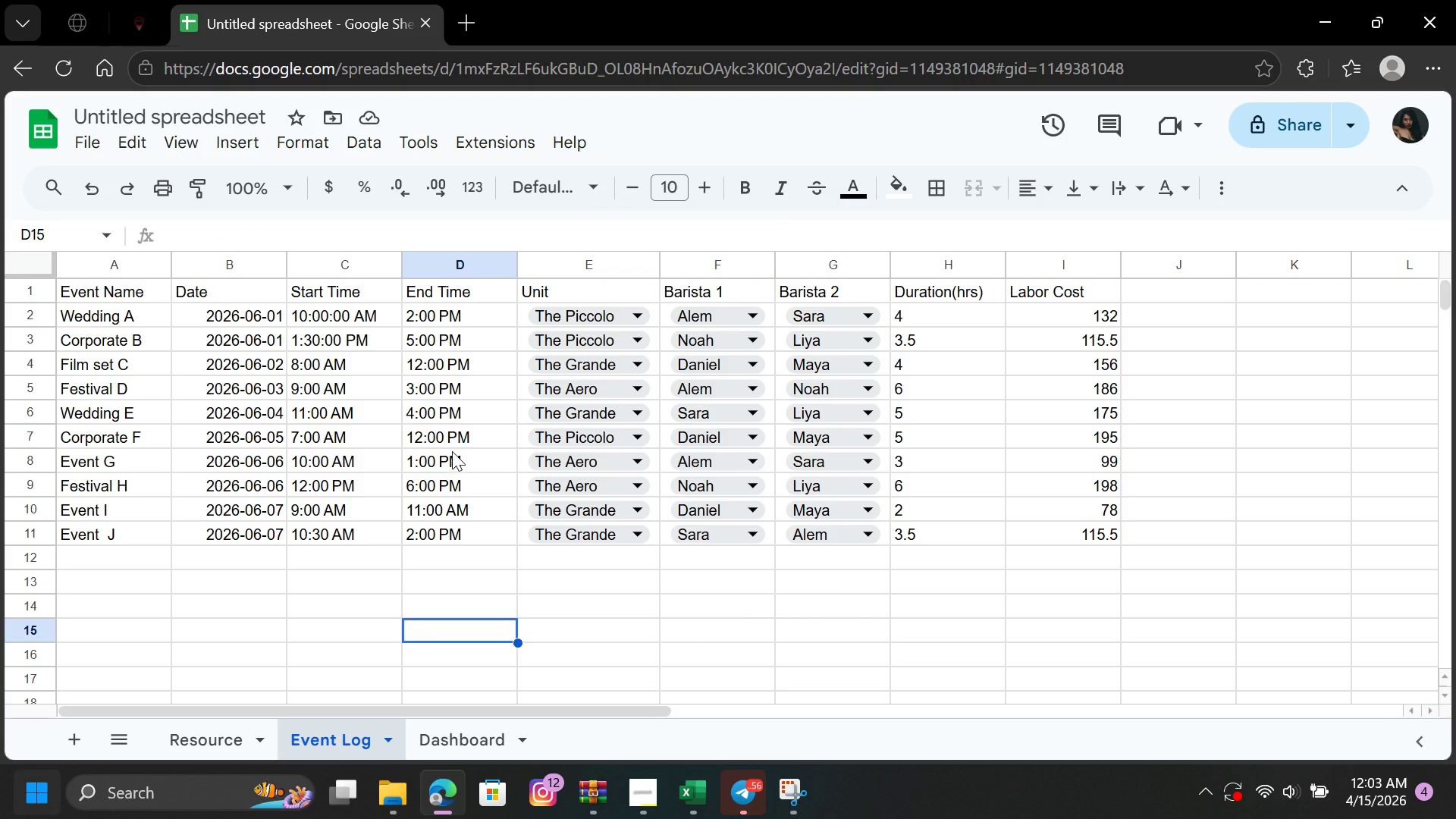 
left_click([351, 318])
 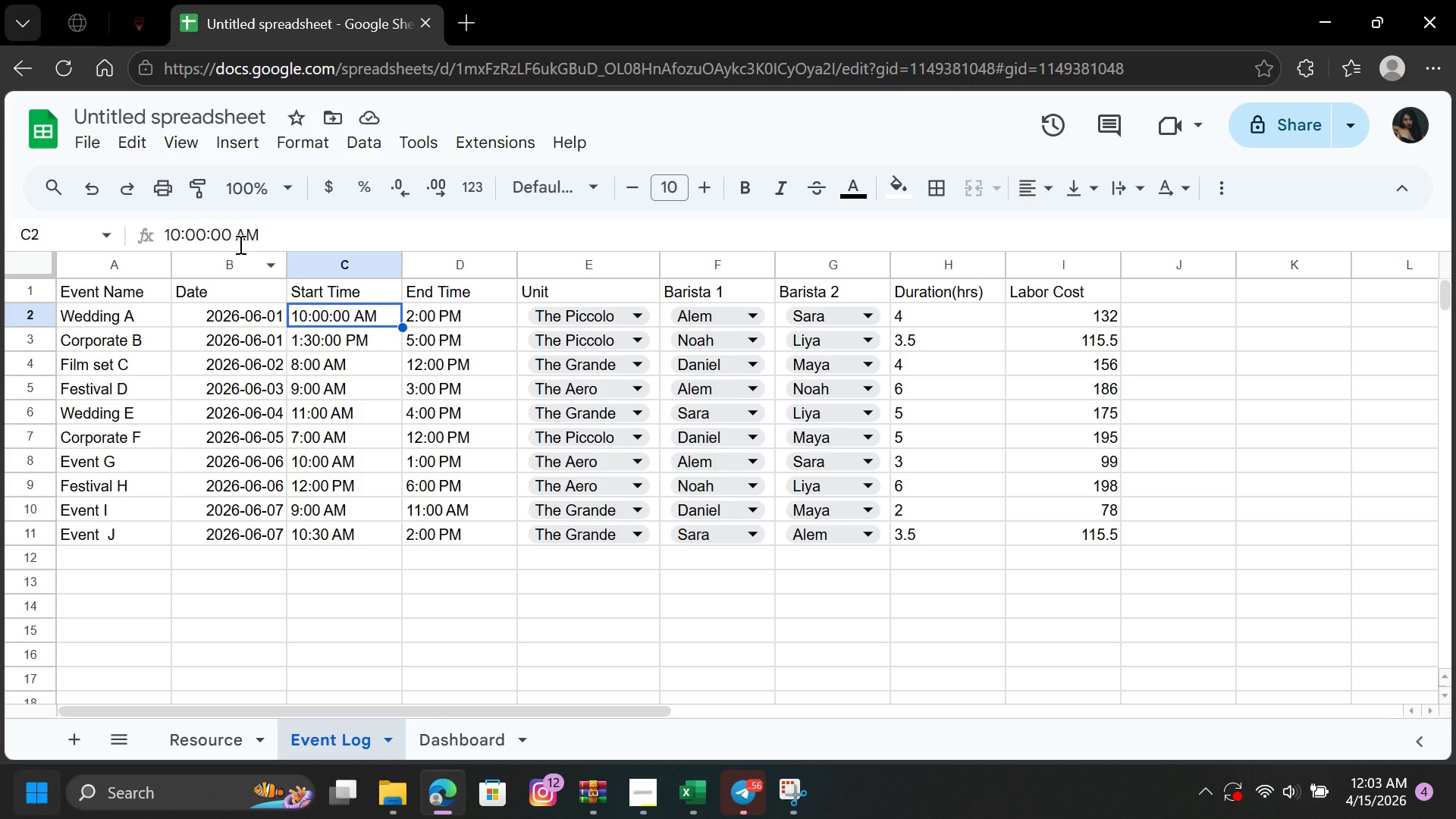 
left_click_drag(start_coordinate=[231, 237], to_coordinate=[204, 230])
 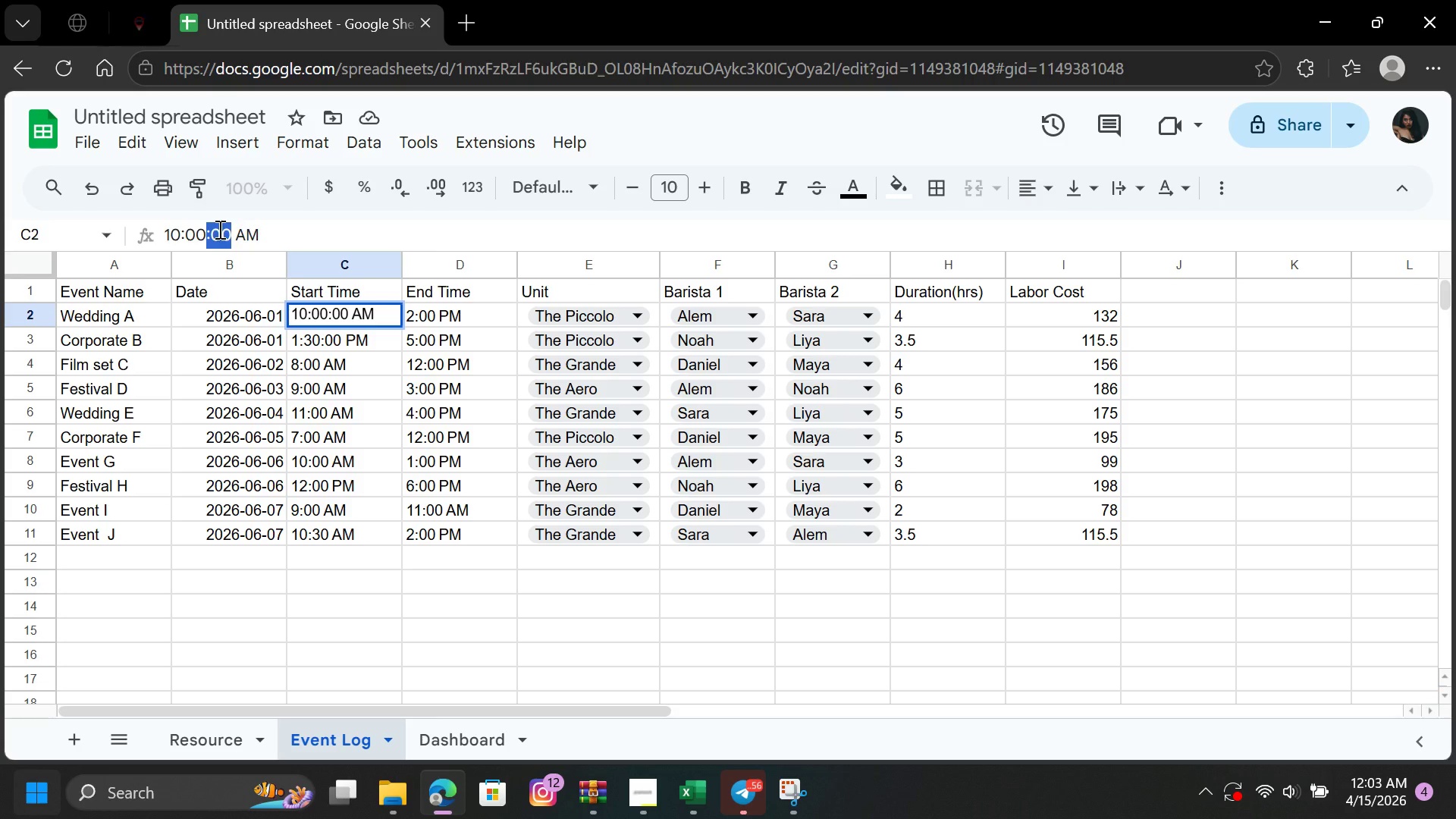 
key(Backspace)
 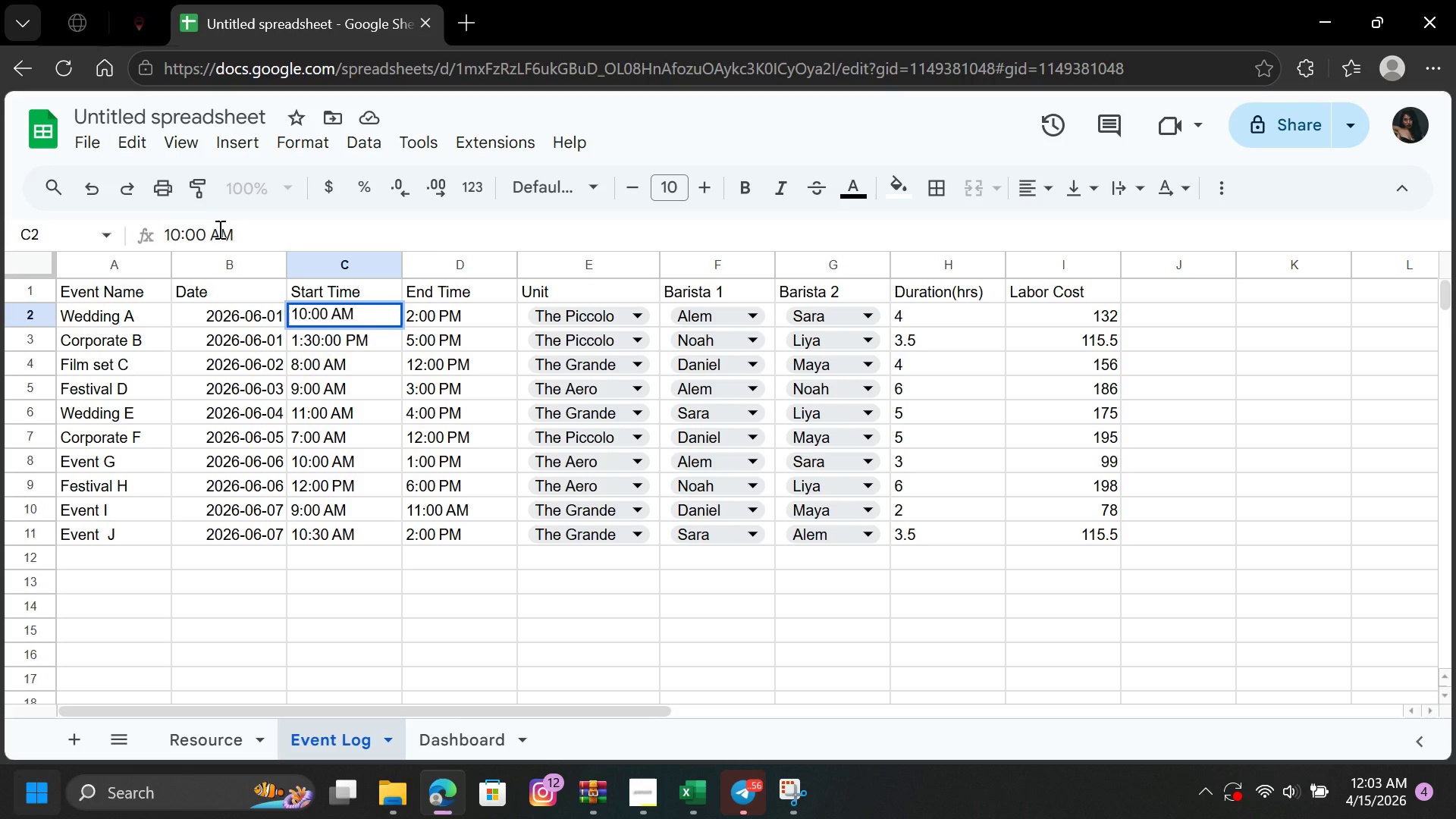 
key(Enter)
 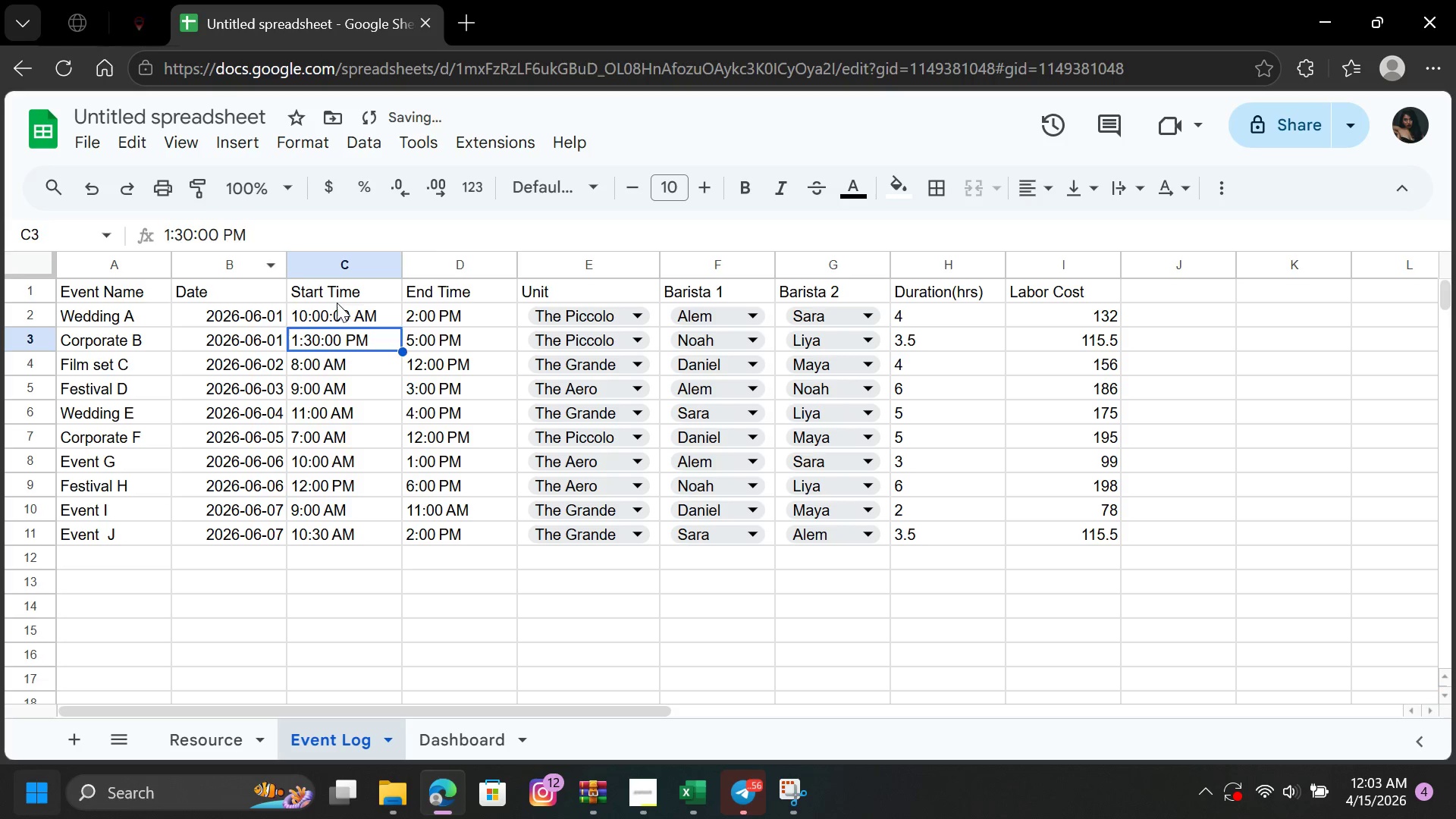 
left_click_drag(start_coordinate=[350, 307], to_coordinate=[359, 328])
 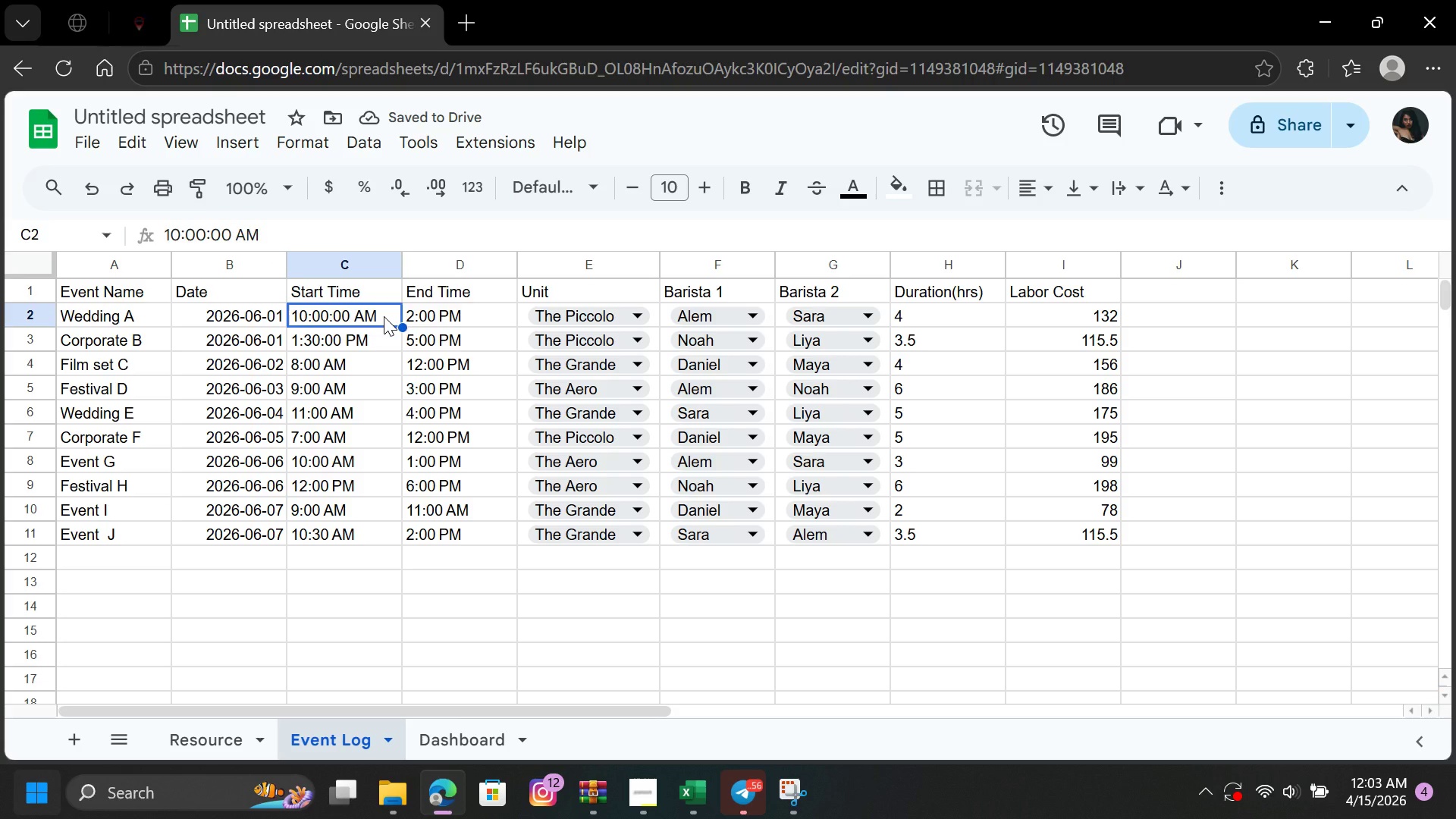 
key(Backspace)
type(10:00)
 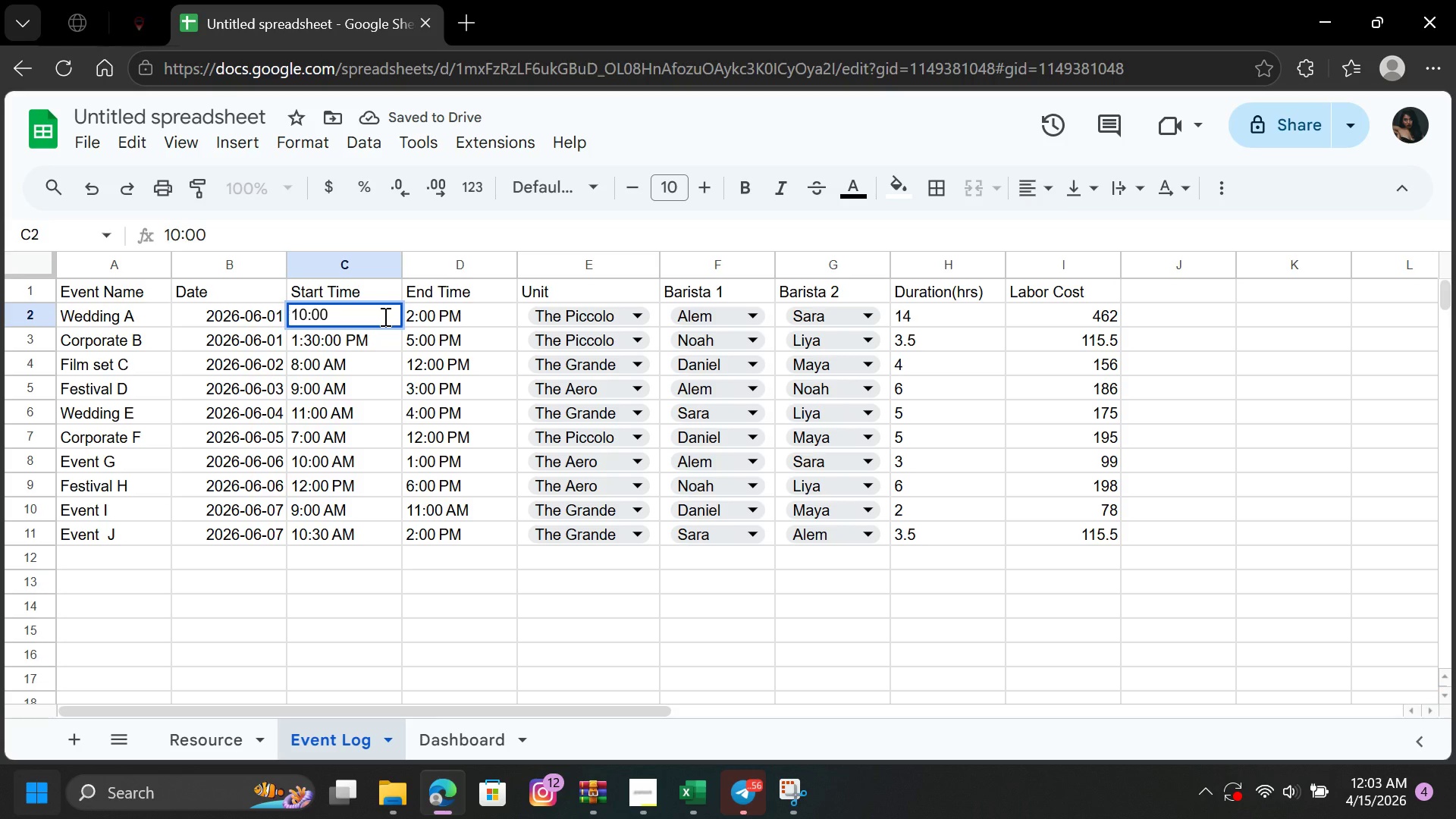 
key(Enter)
 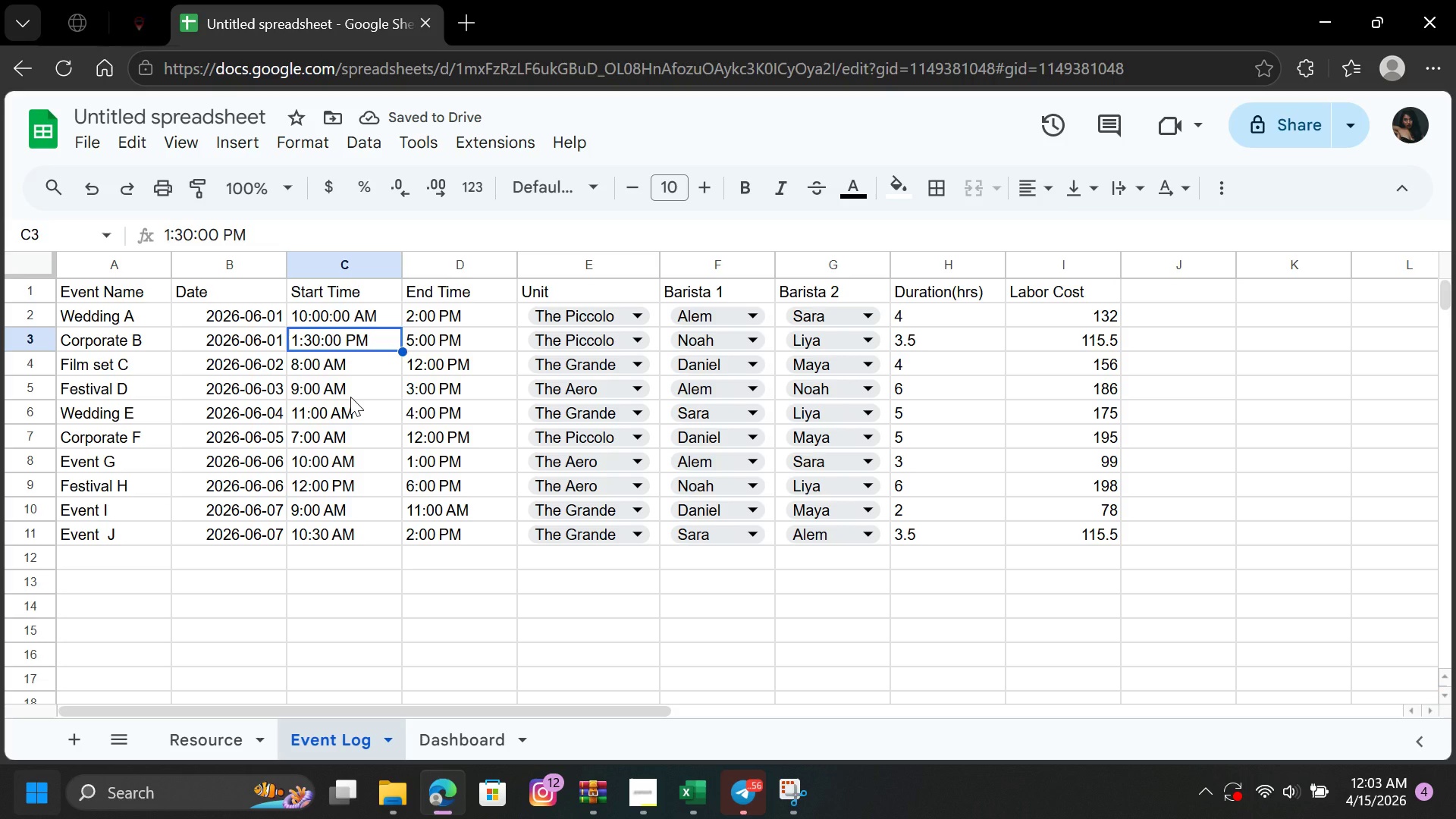 
wait(6.7)
 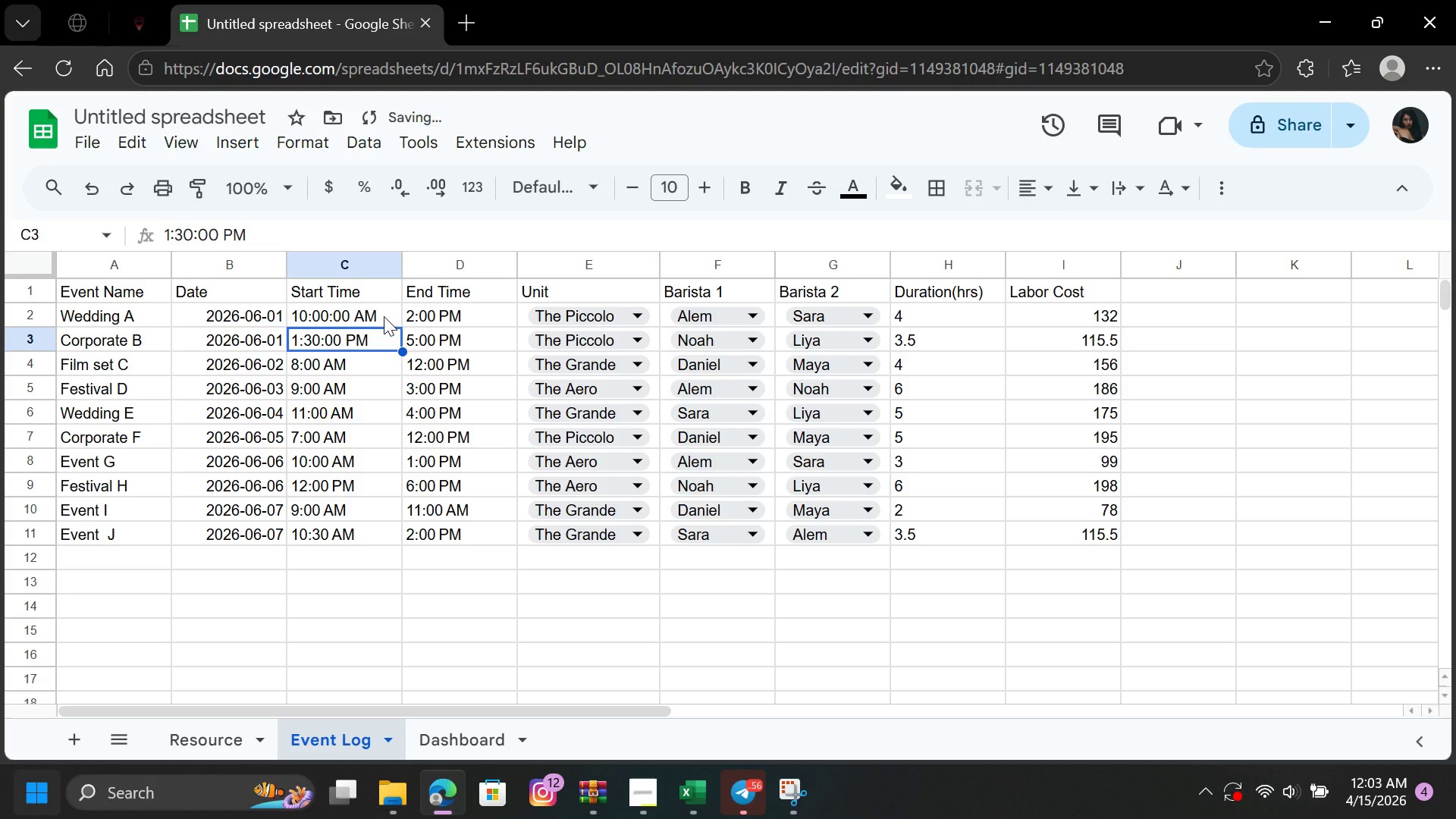 
left_click([861, 631])
 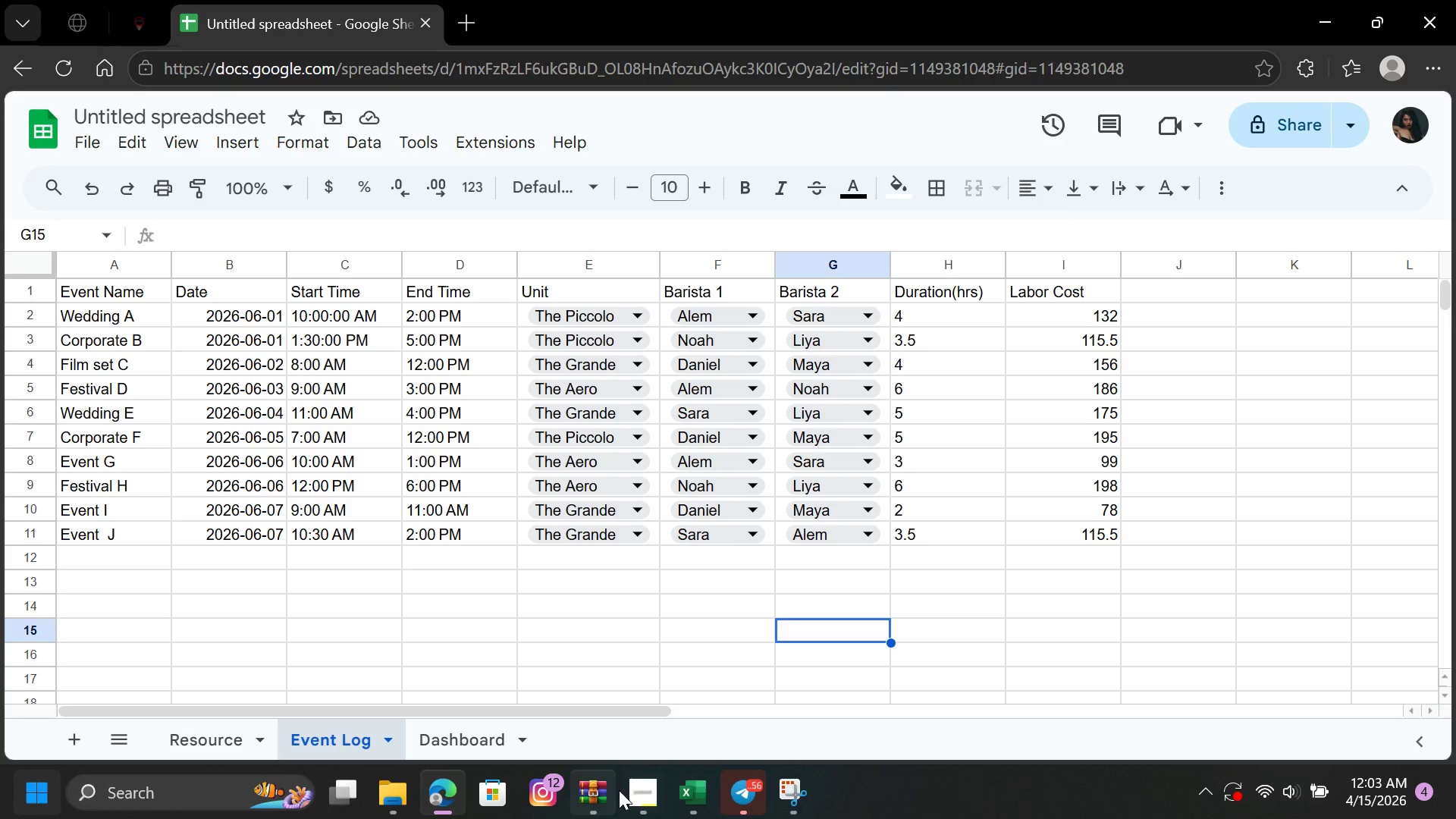 
left_click([649, 794])